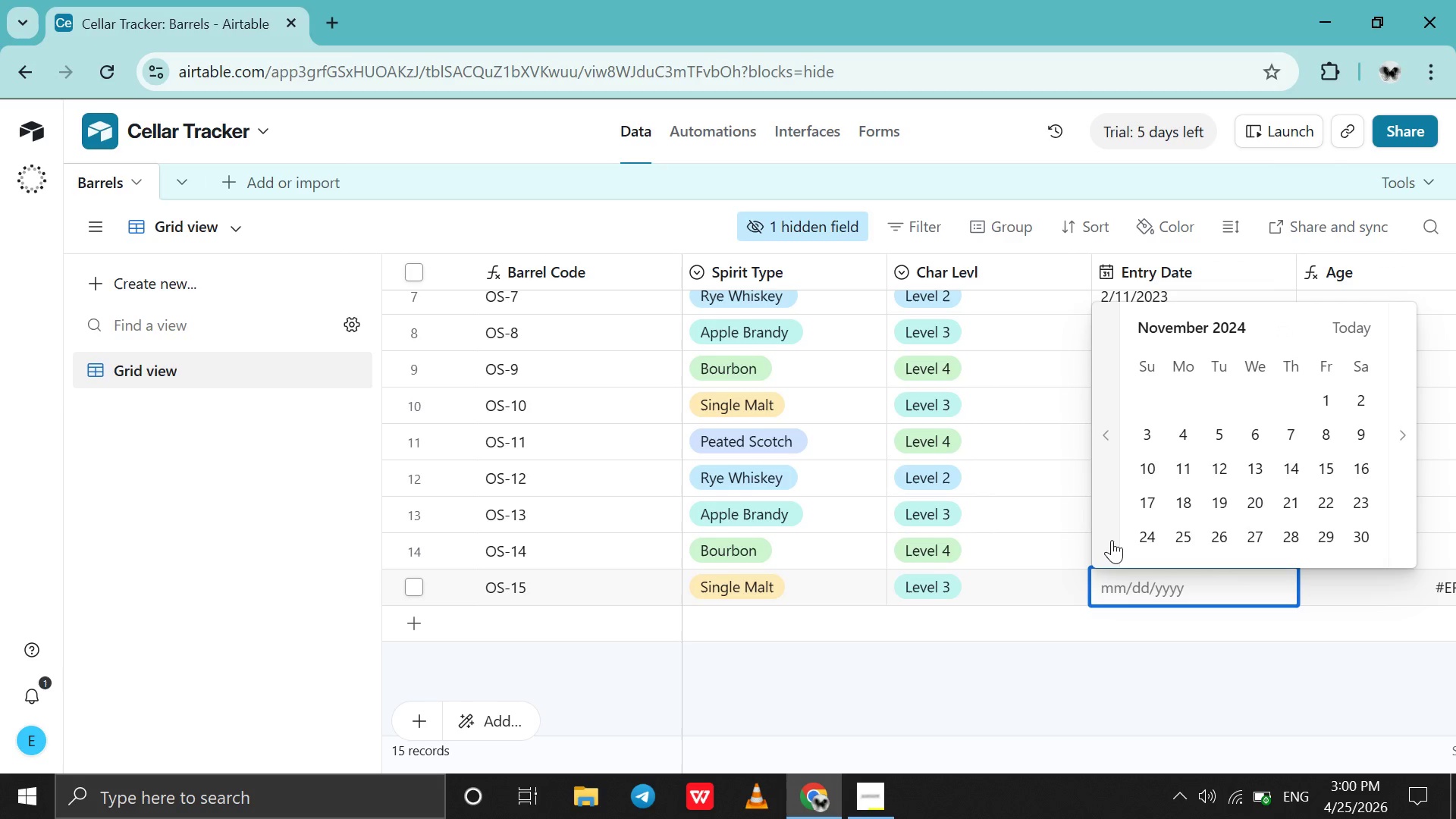 
triple_click([1112, 540])
 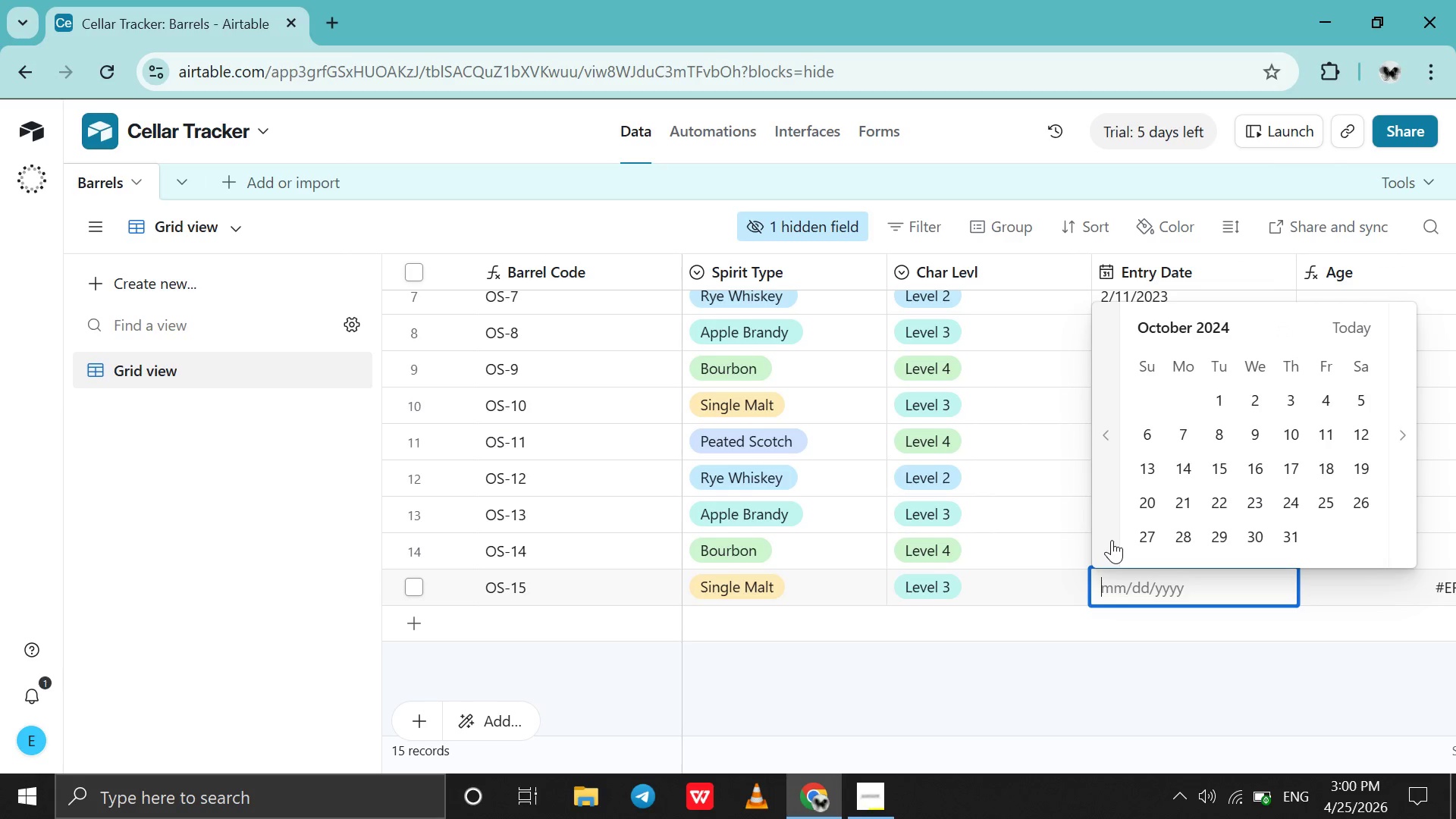 
triple_click([1112, 540])
 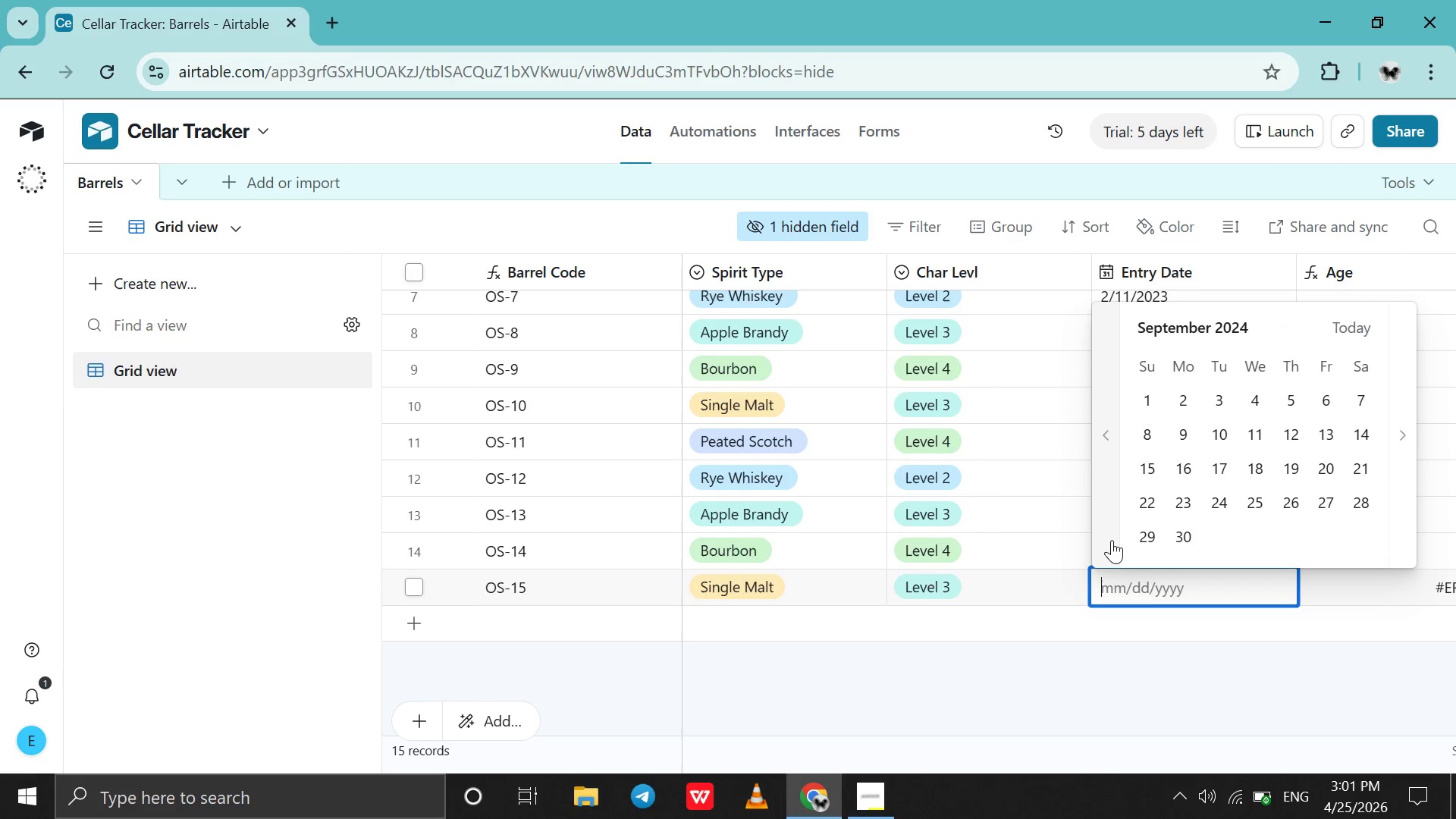 
double_click([1112, 540])
 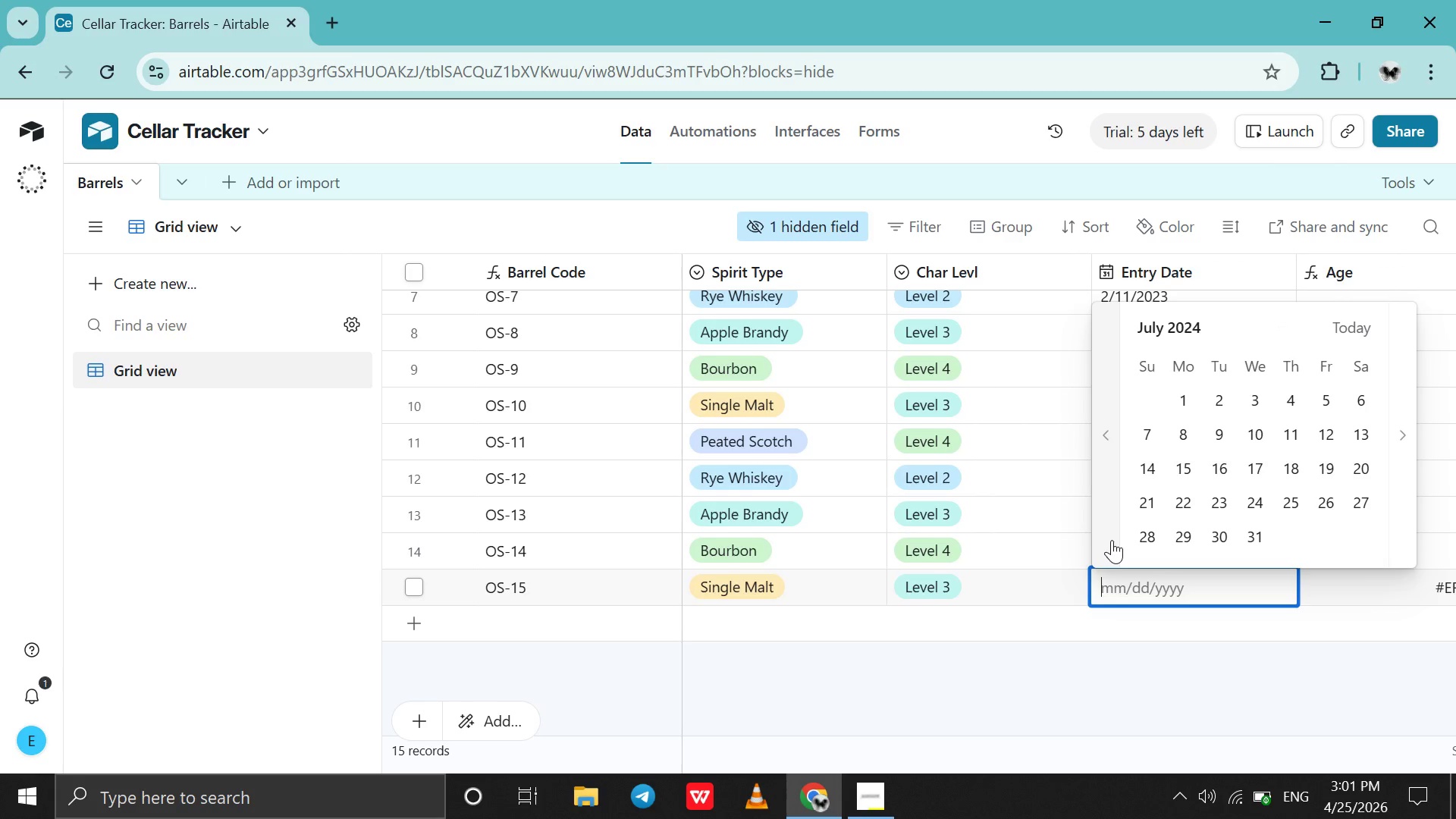 
triple_click([1112, 540])
 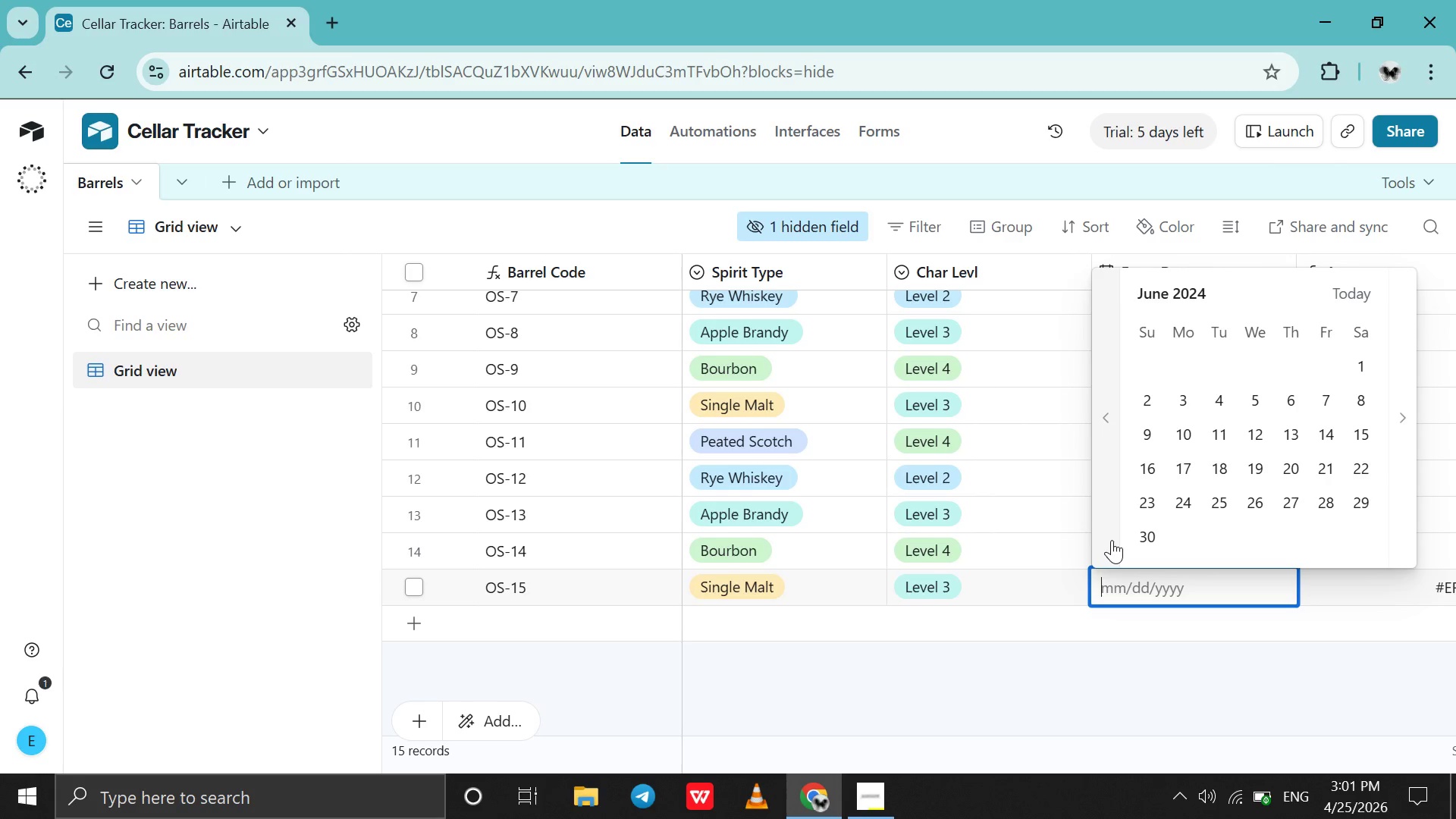 
triple_click([1112, 540])
 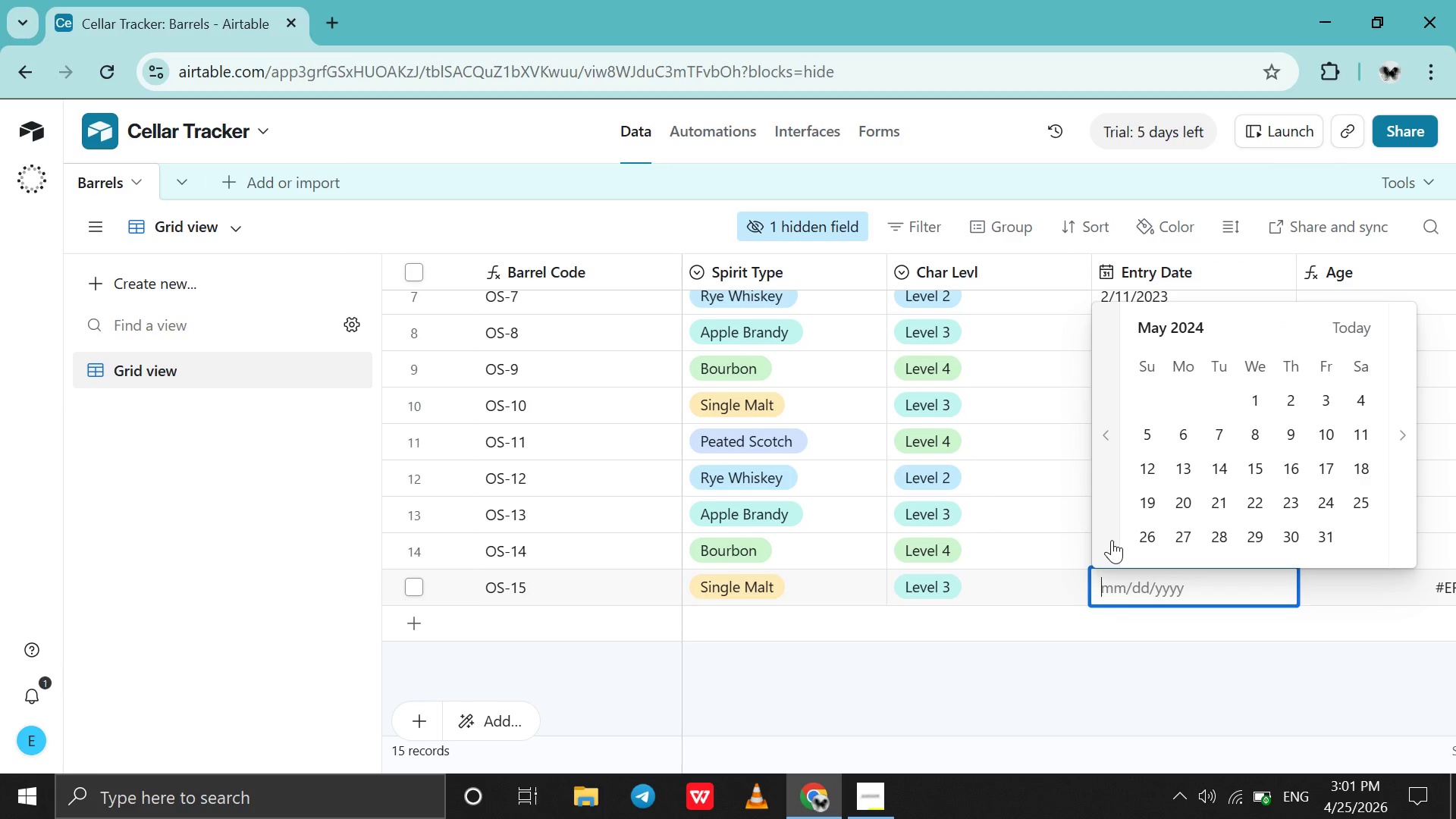 
triple_click([1112, 540])
 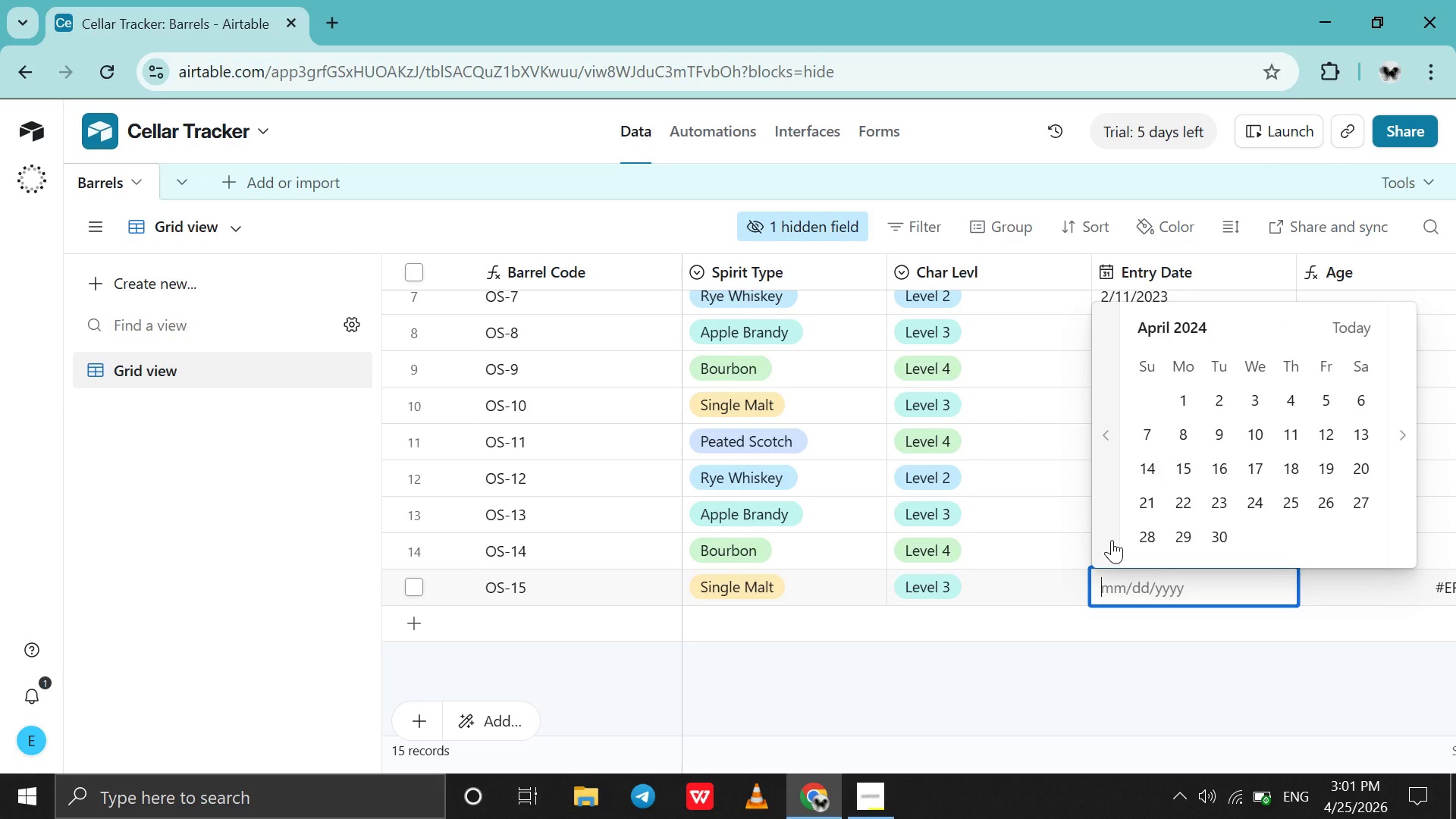 
triple_click([1112, 540])
 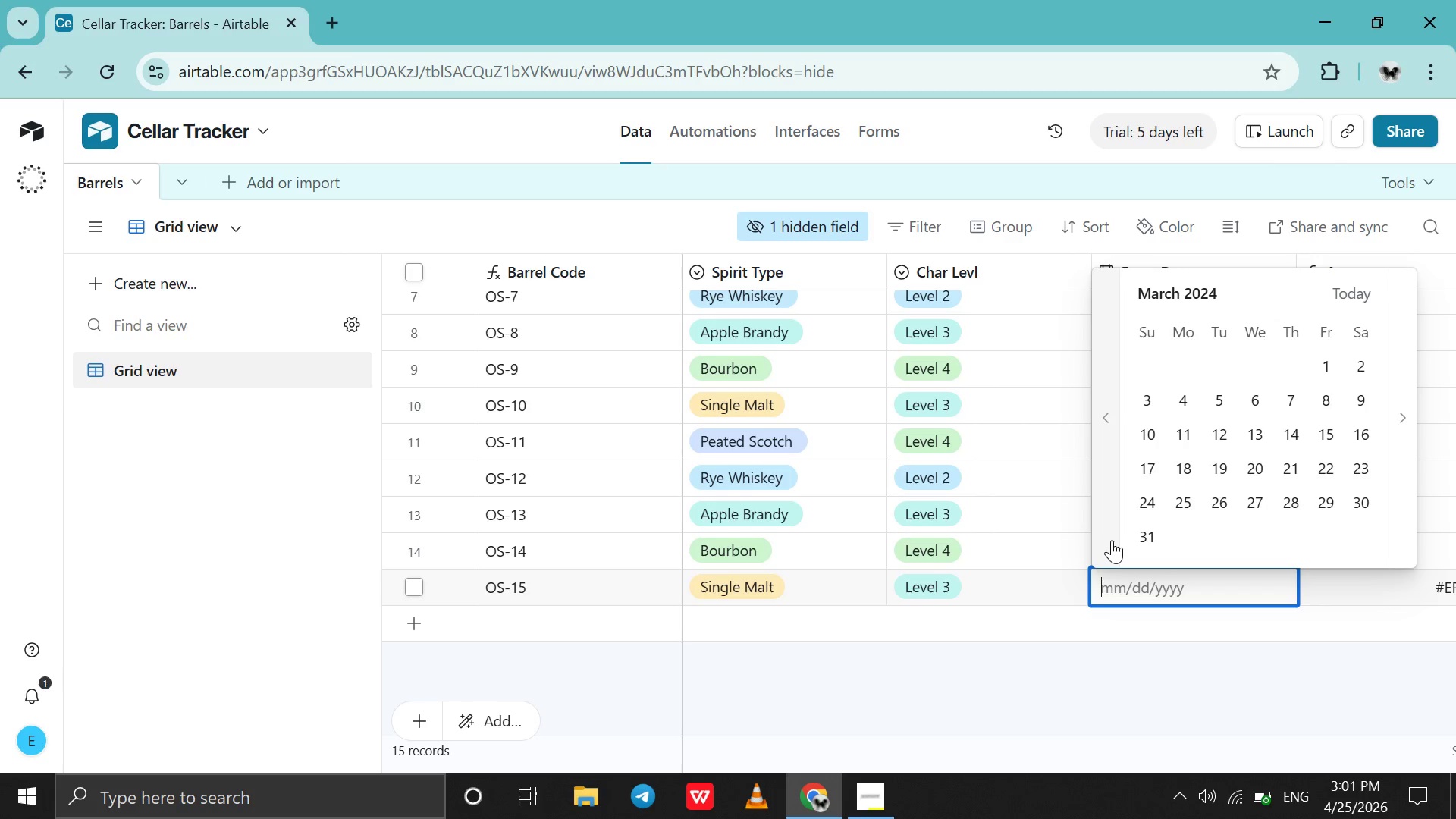 
triple_click([1112, 540])
 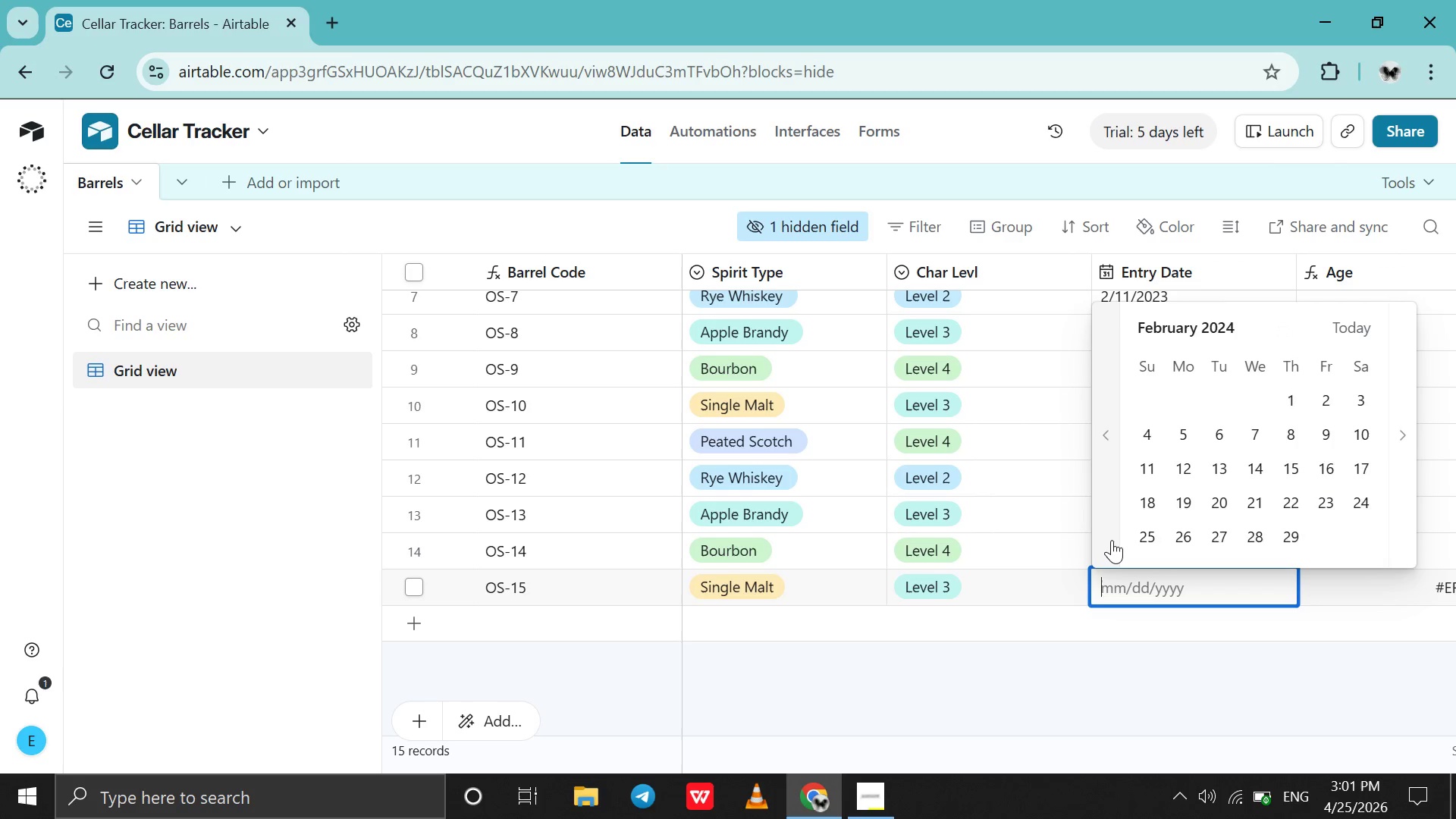 
triple_click([1112, 540])
 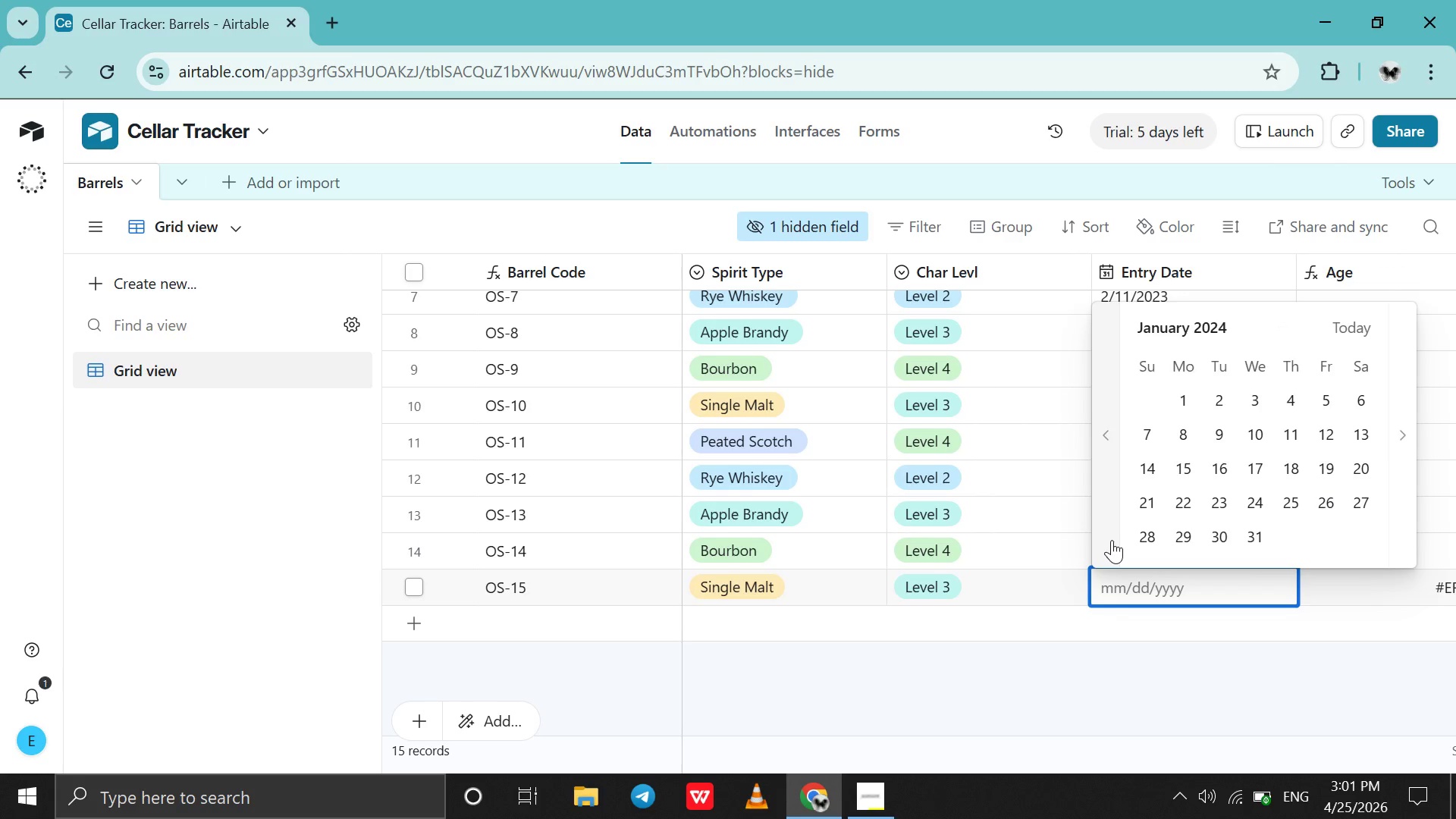 
double_click([1112, 540])
 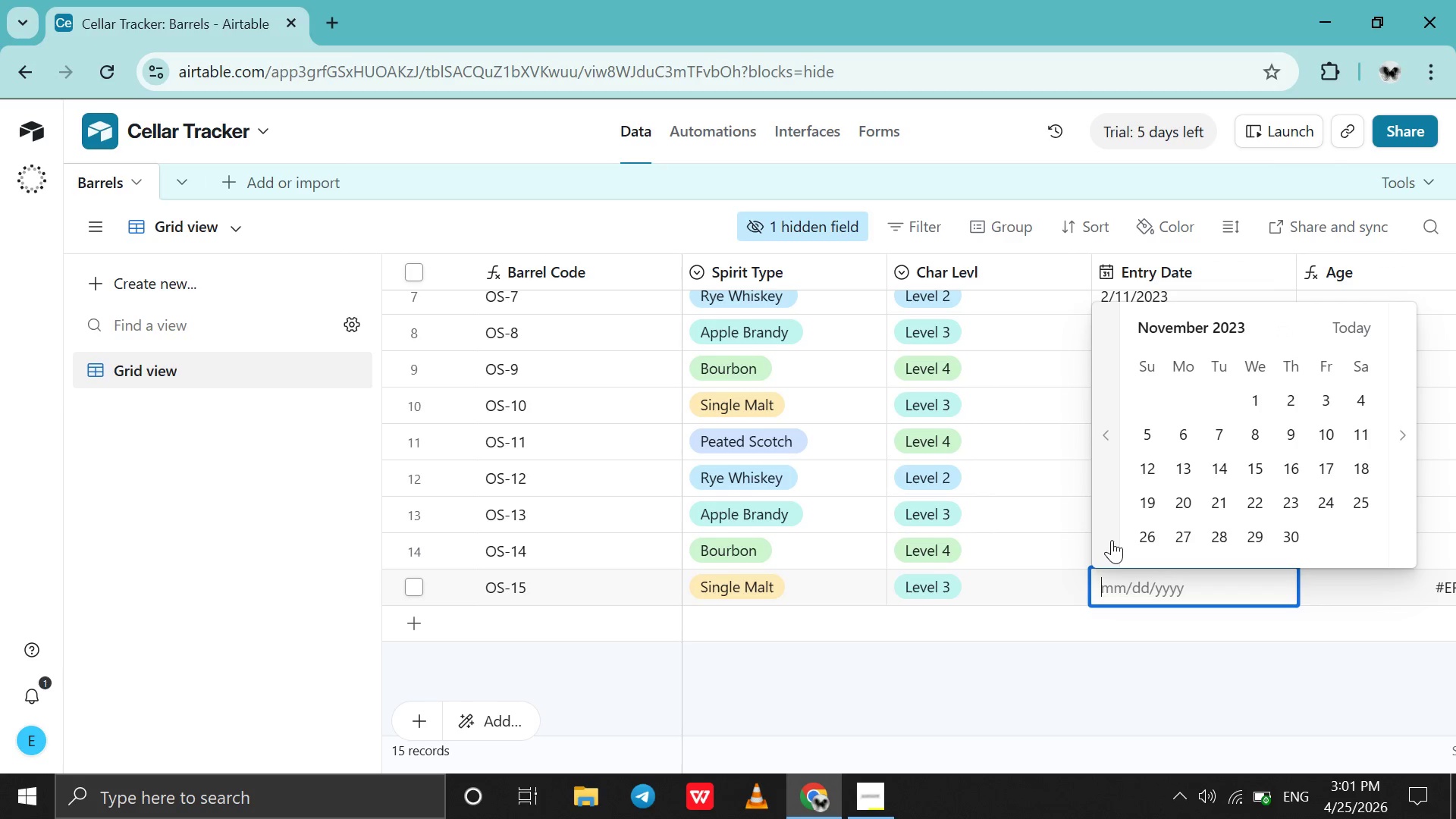 
triple_click([1112, 540])
 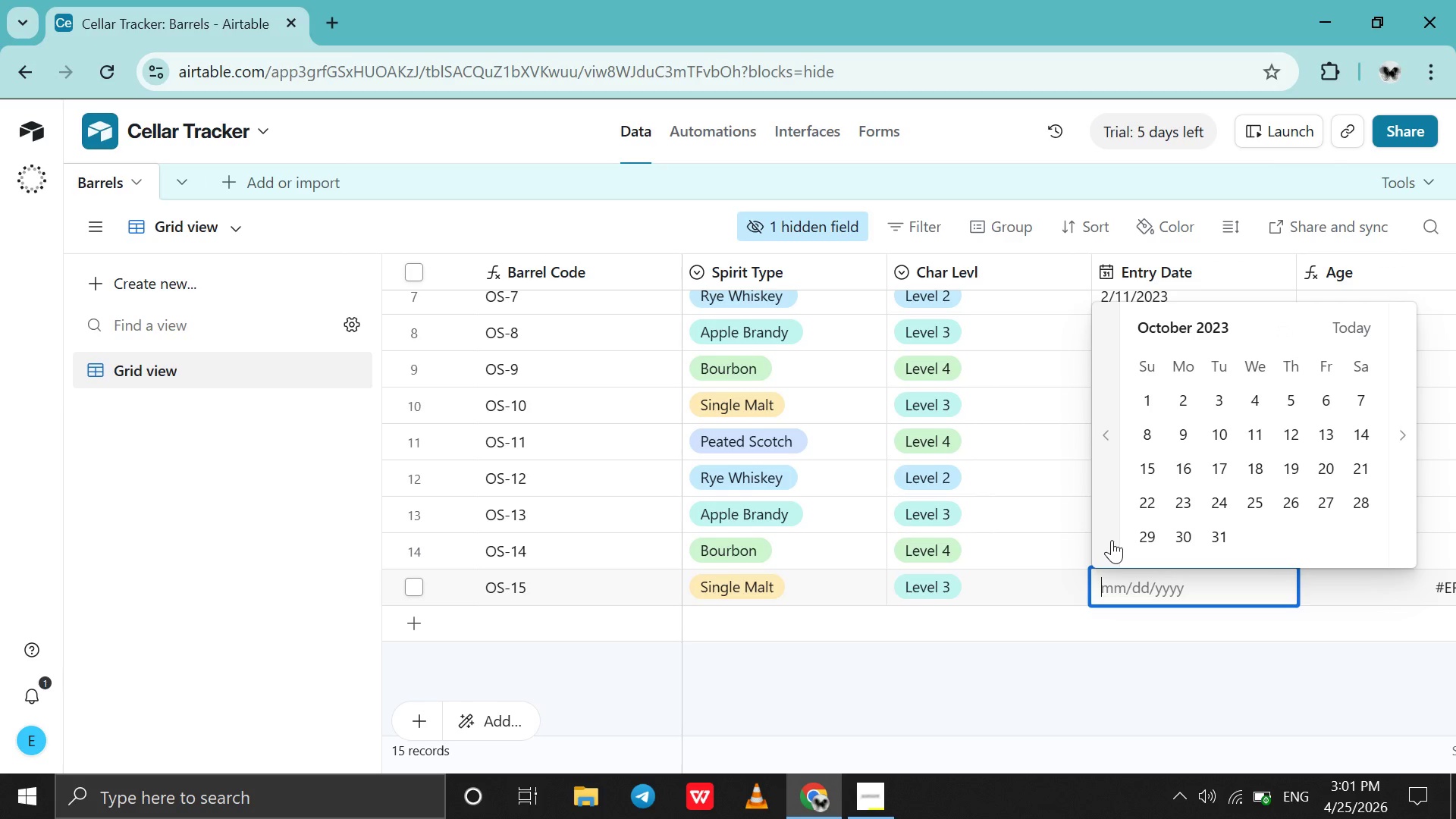 
double_click([1112, 540])
 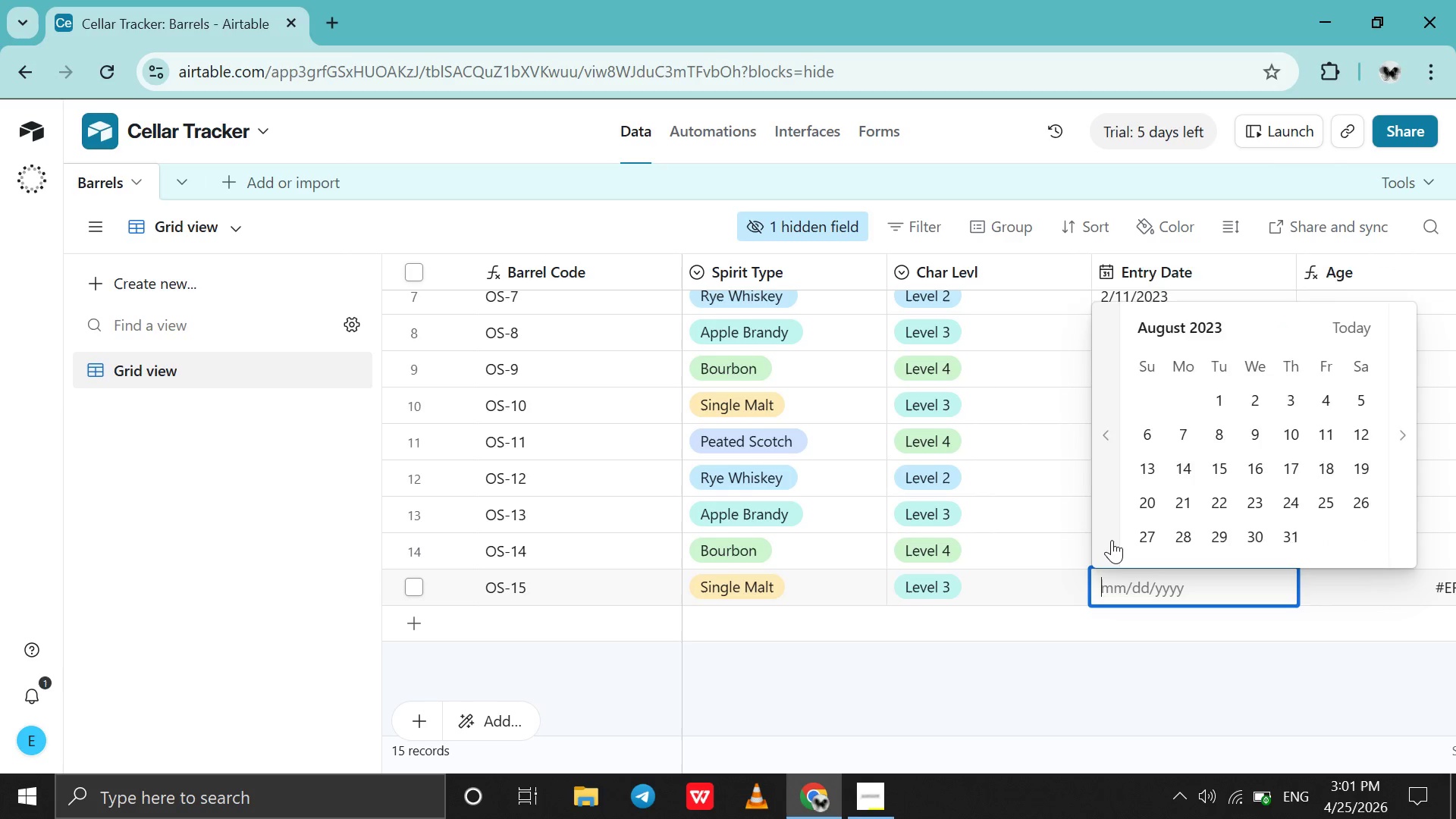 
triple_click([1112, 540])
 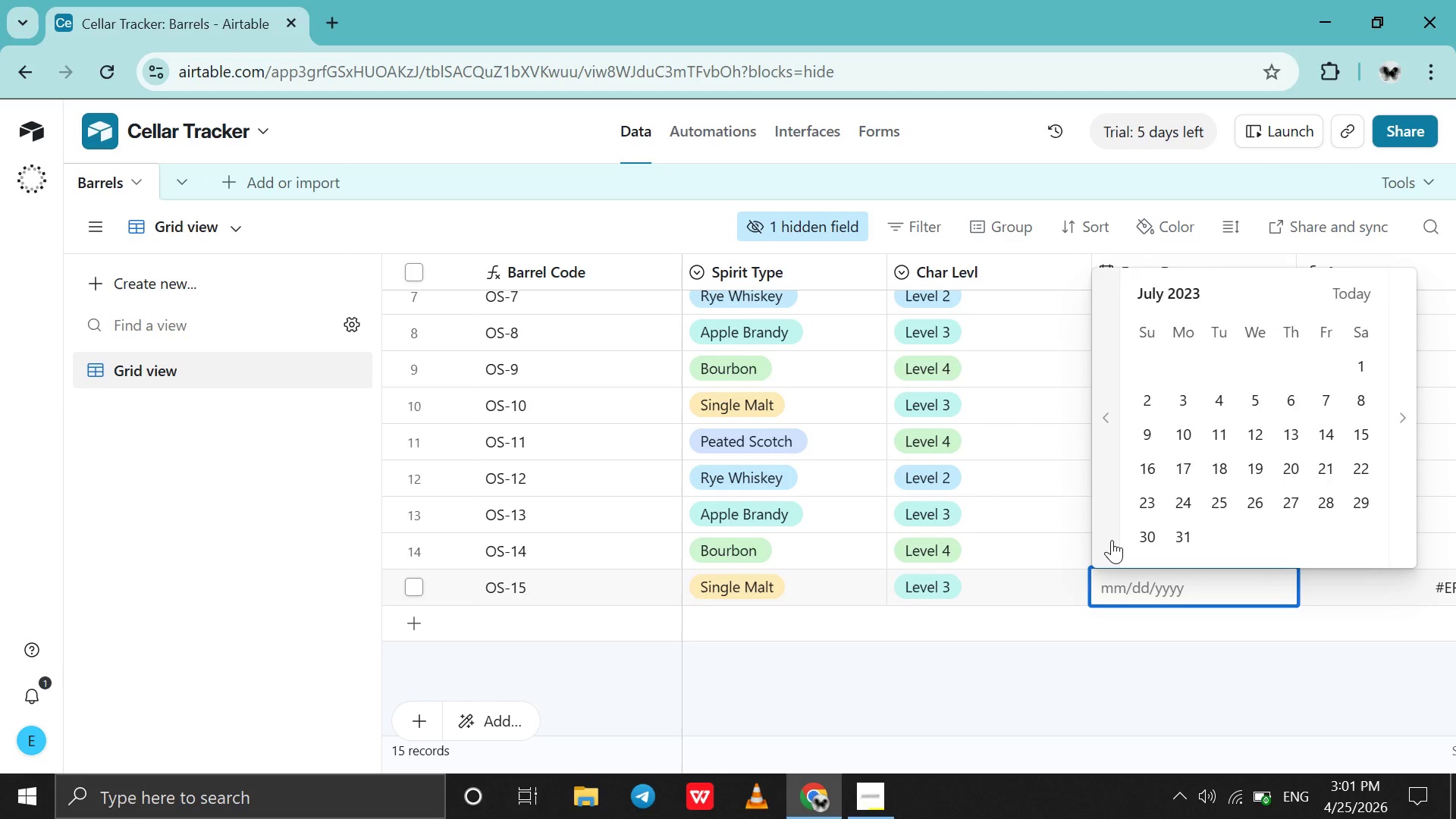 
double_click([1112, 540])
 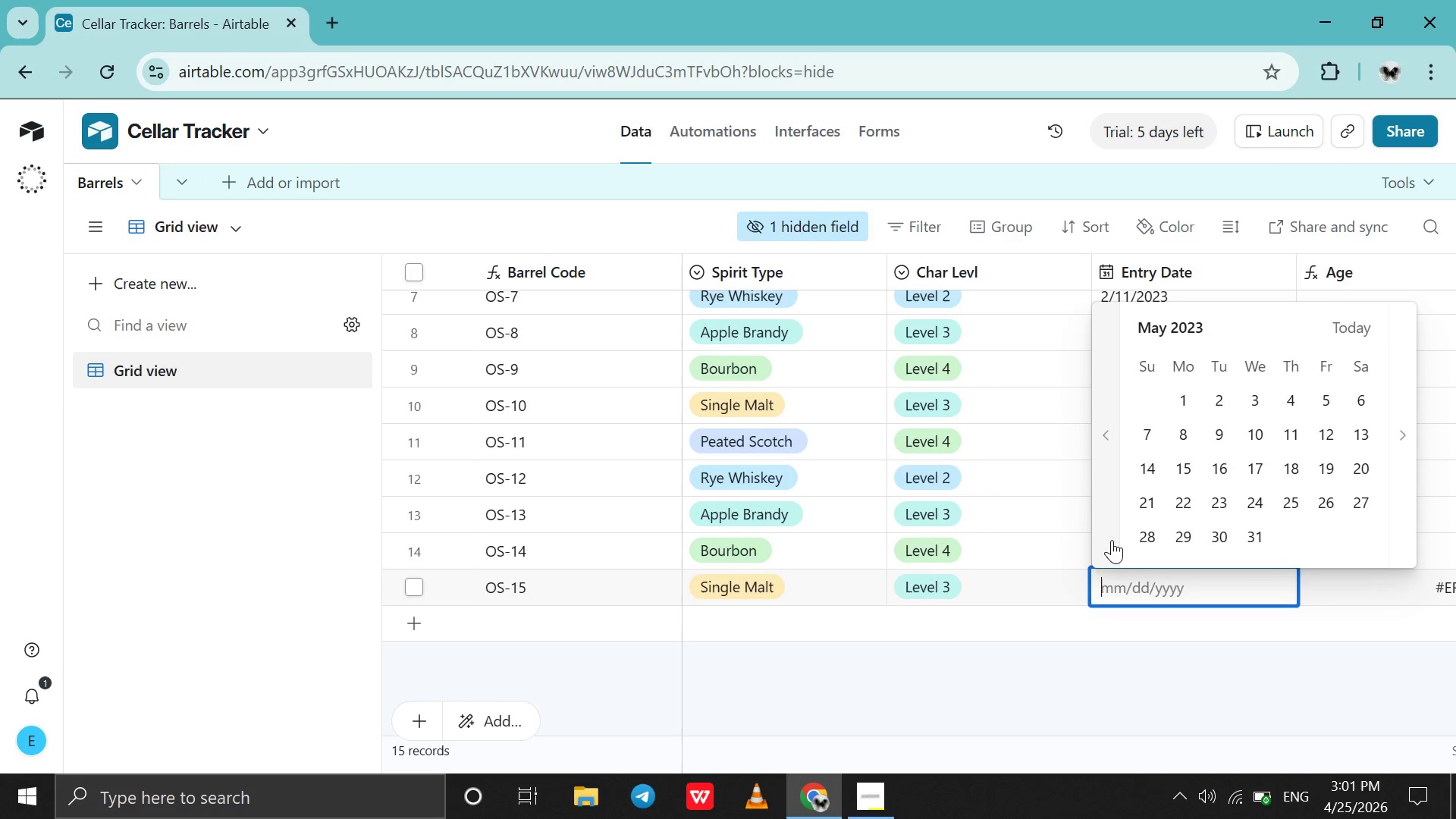 
triple_click([1112, 540])
 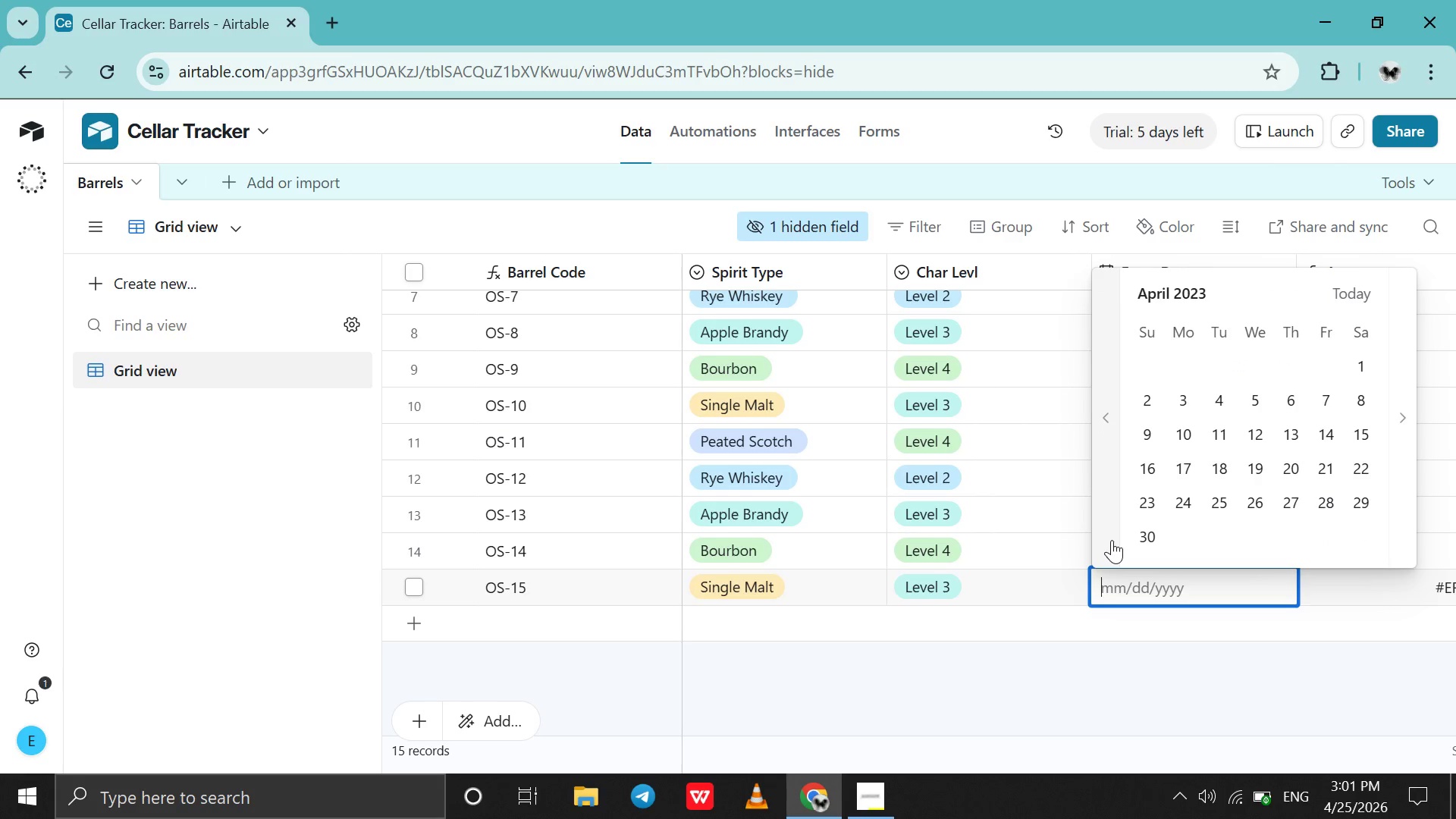 
triple_click([1112, 540])
 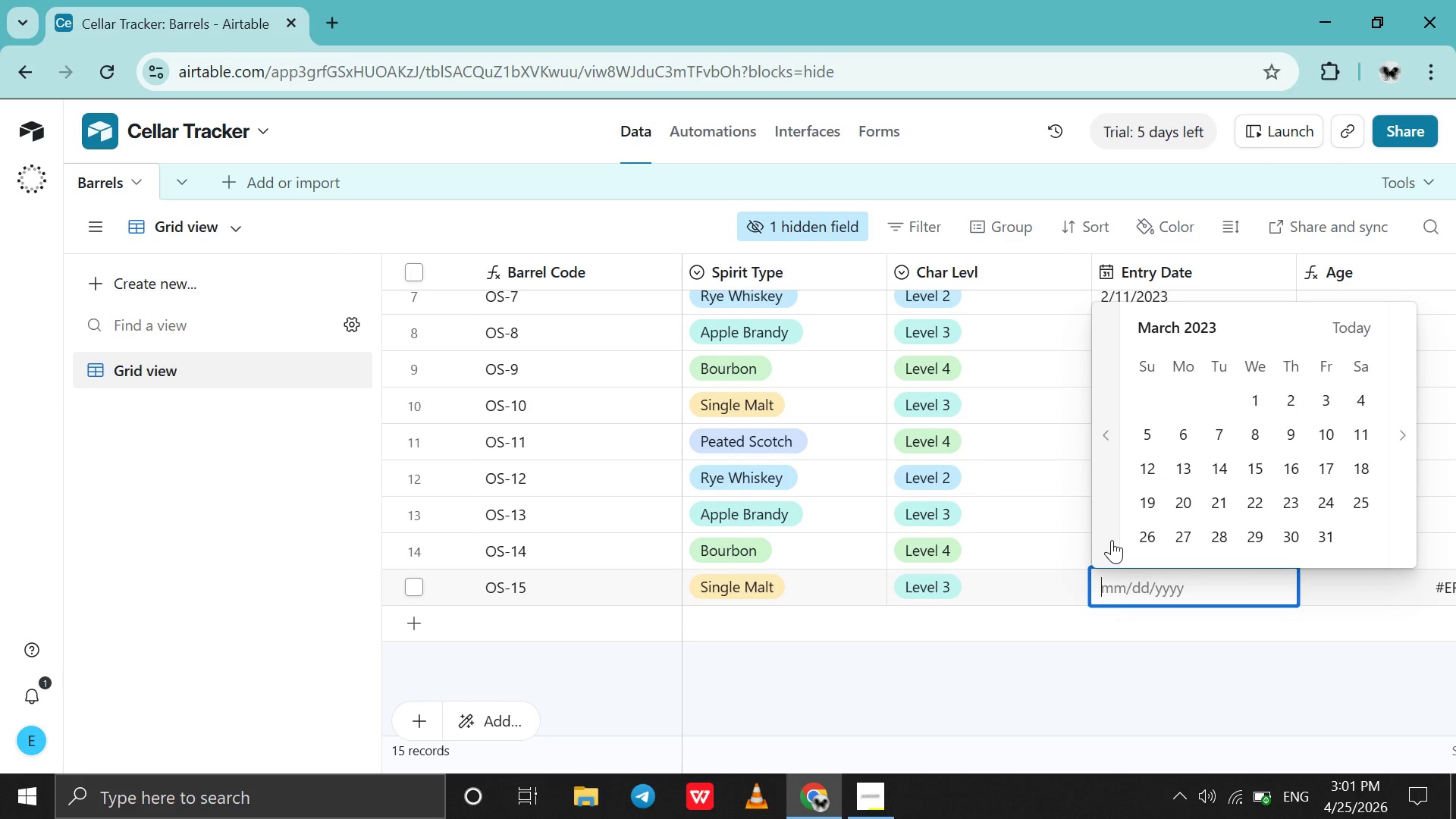 
double_click([1112, 540])
 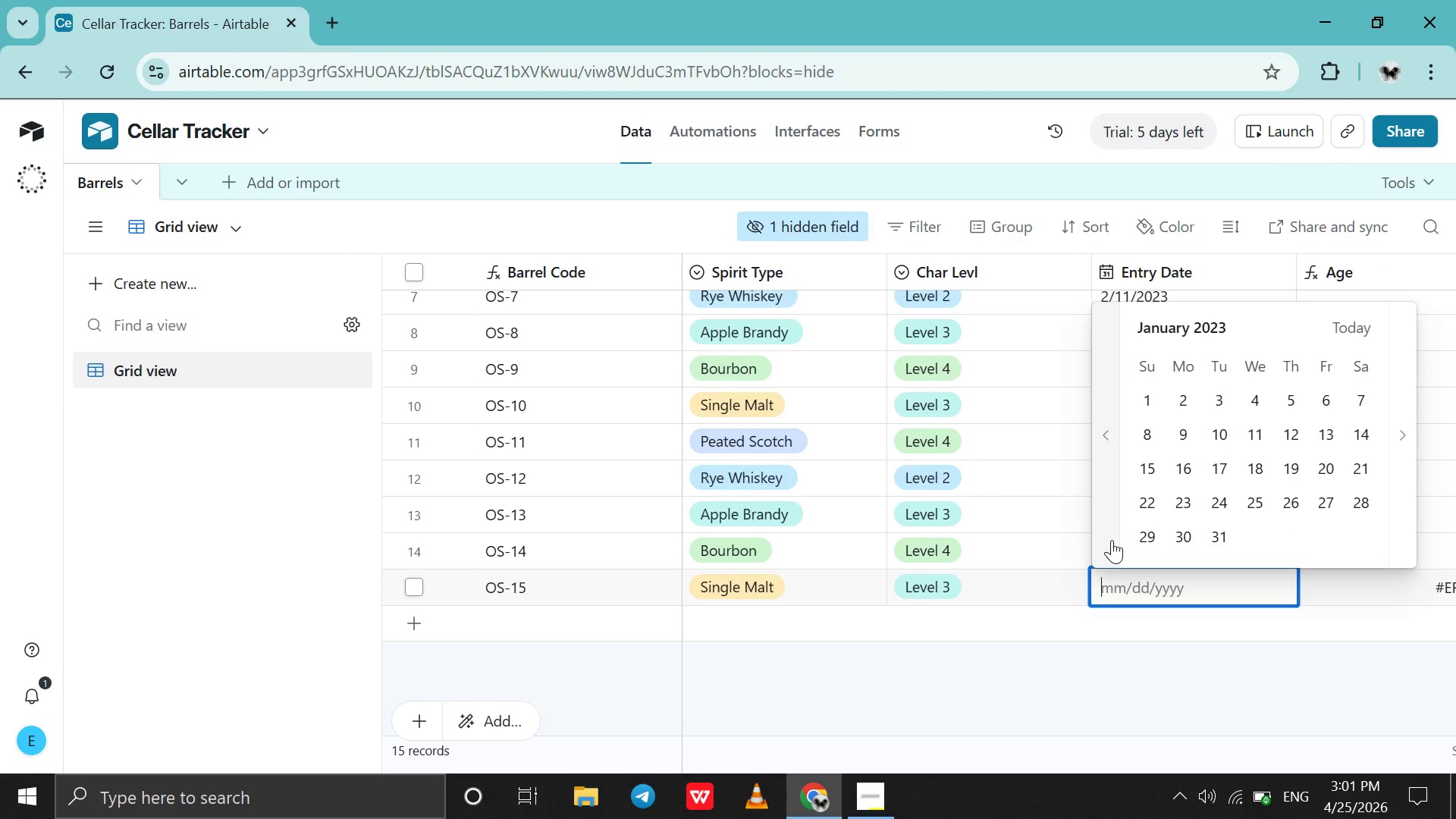 
triple_click([1112, 540])
 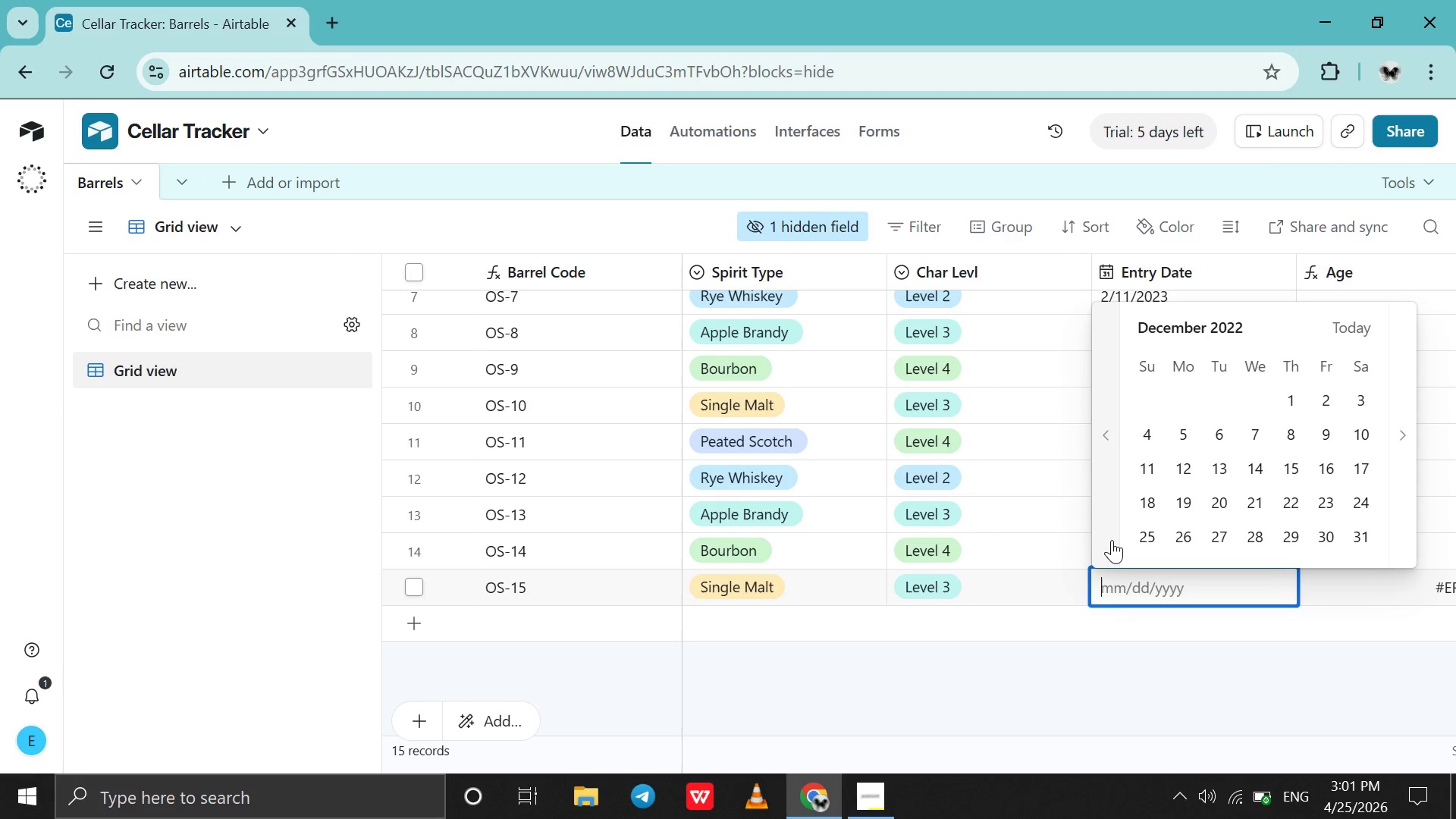 
double_click([1112, 540])
 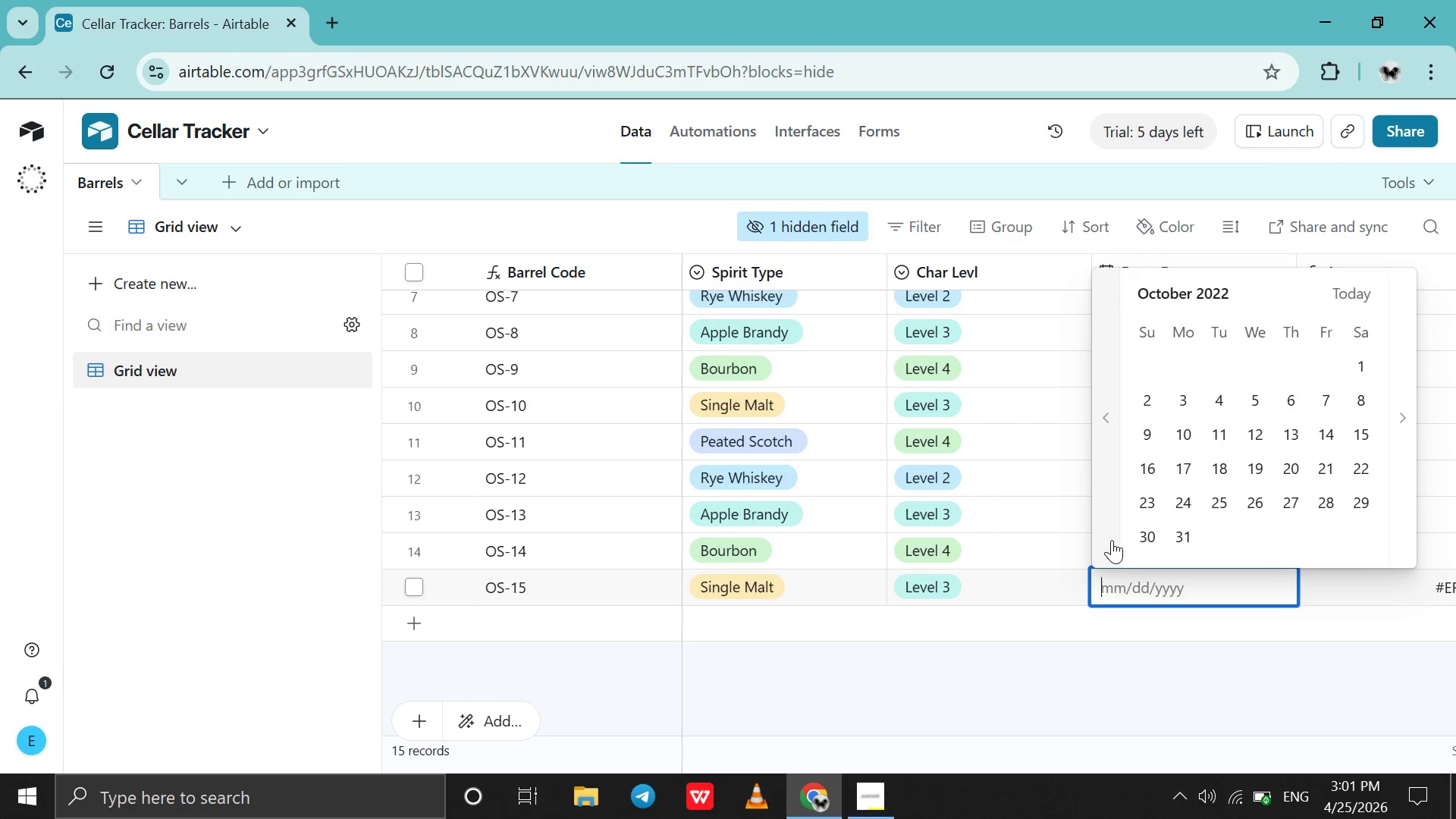 
triple_click([1112, 540])
 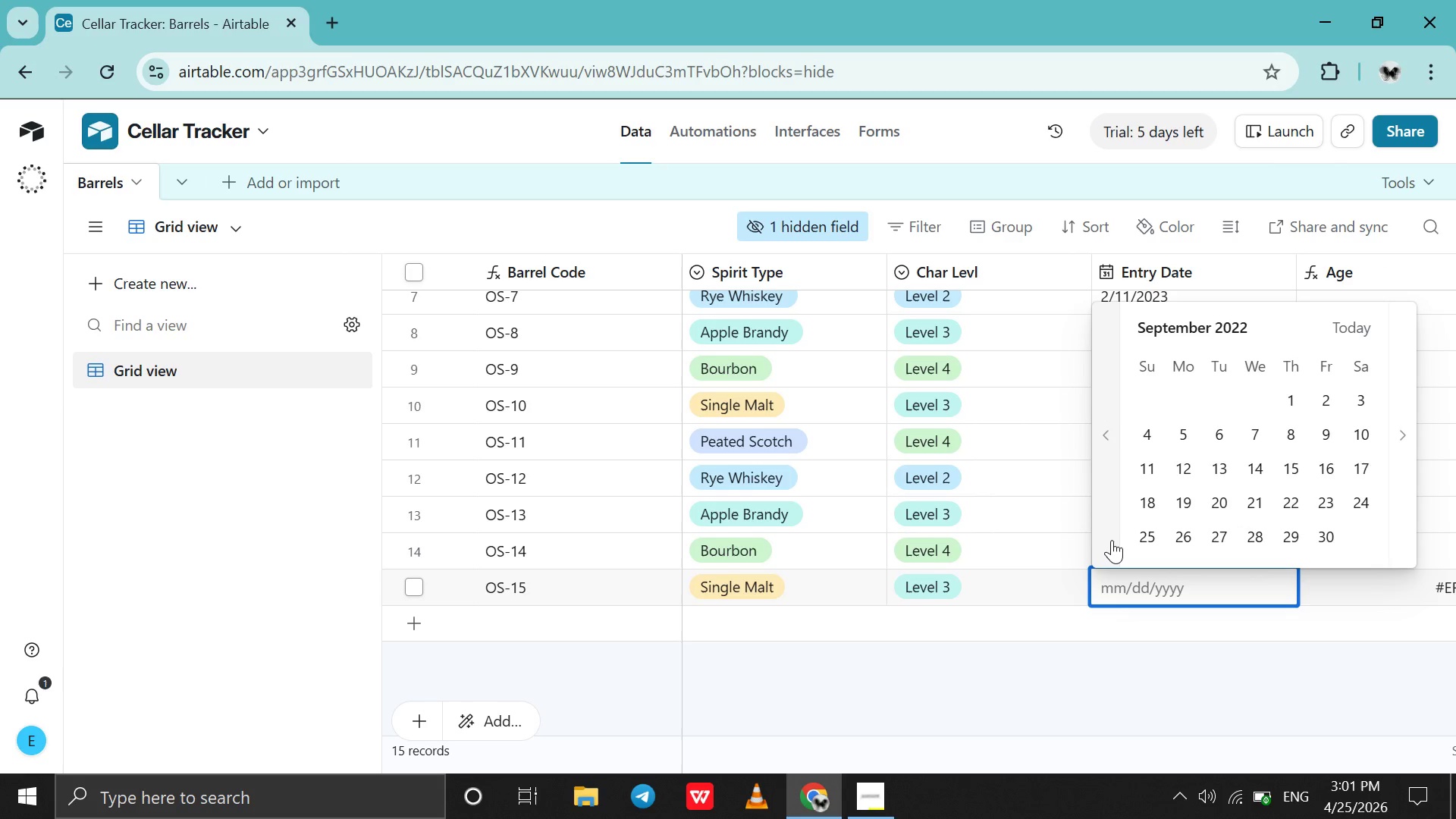 
triple_click([1112, 540])
 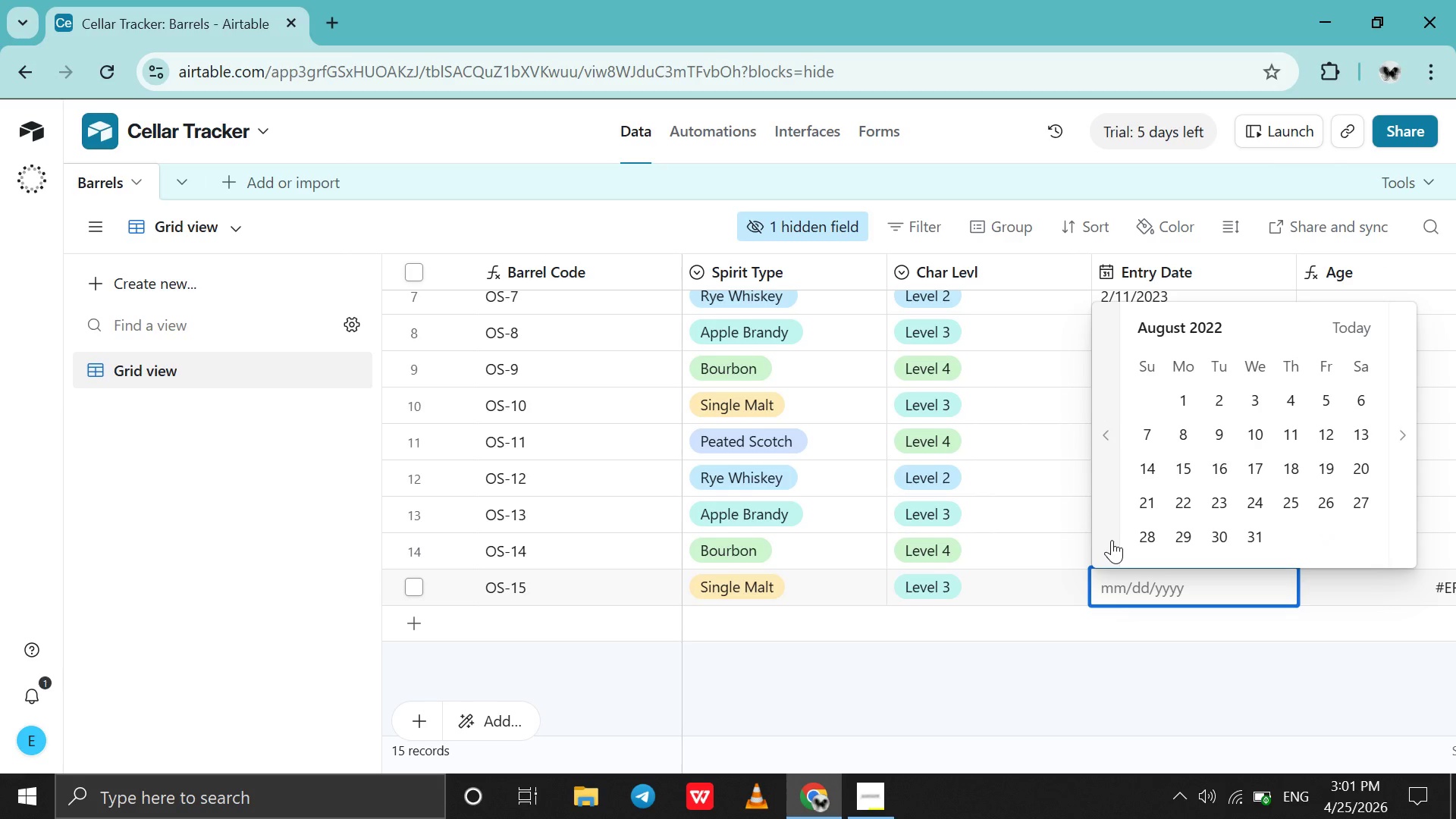 
triple_click([1112, 540])
 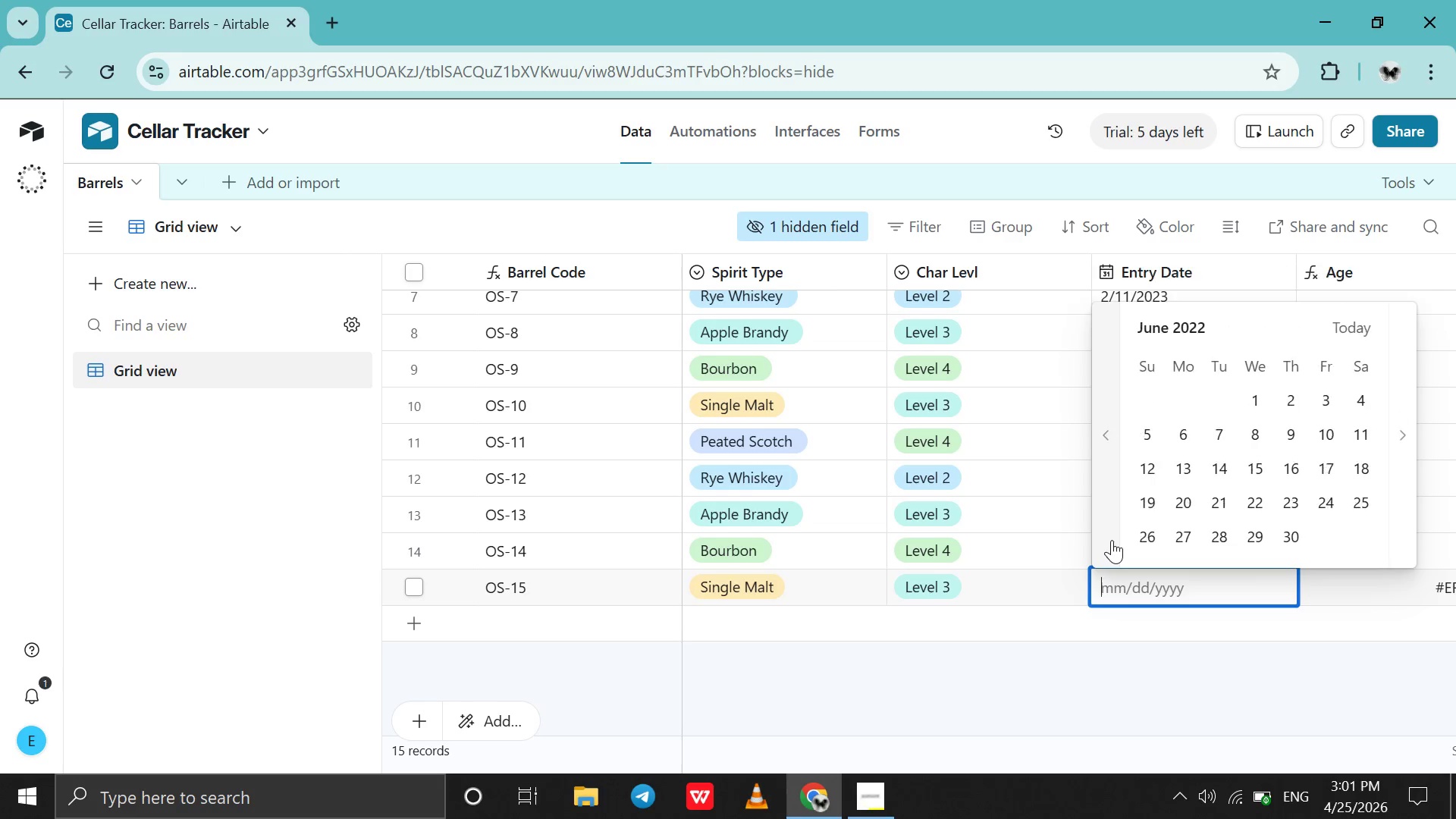 
triple_click([1112, 540])
 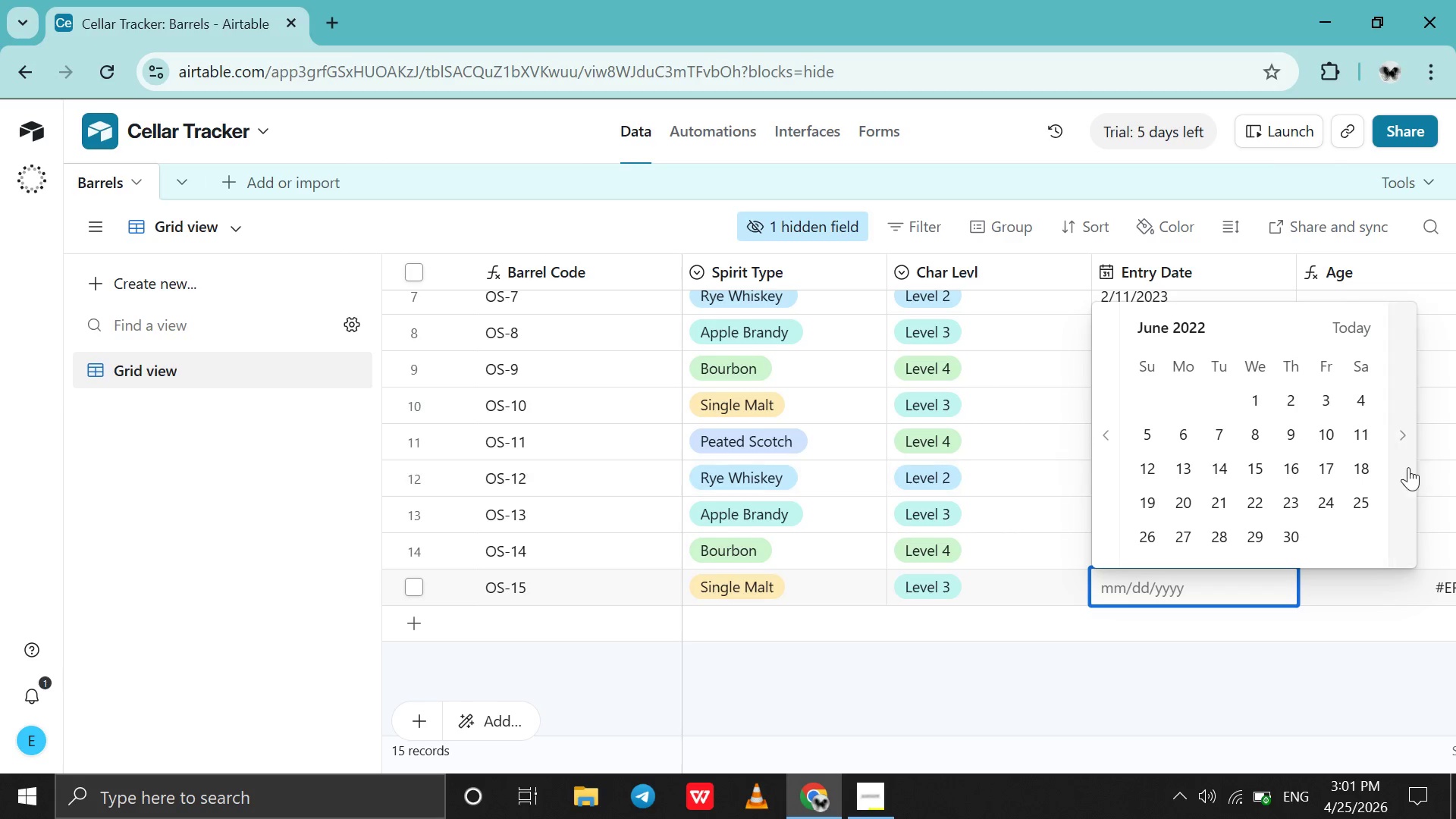 
left_click([1397, 467])
 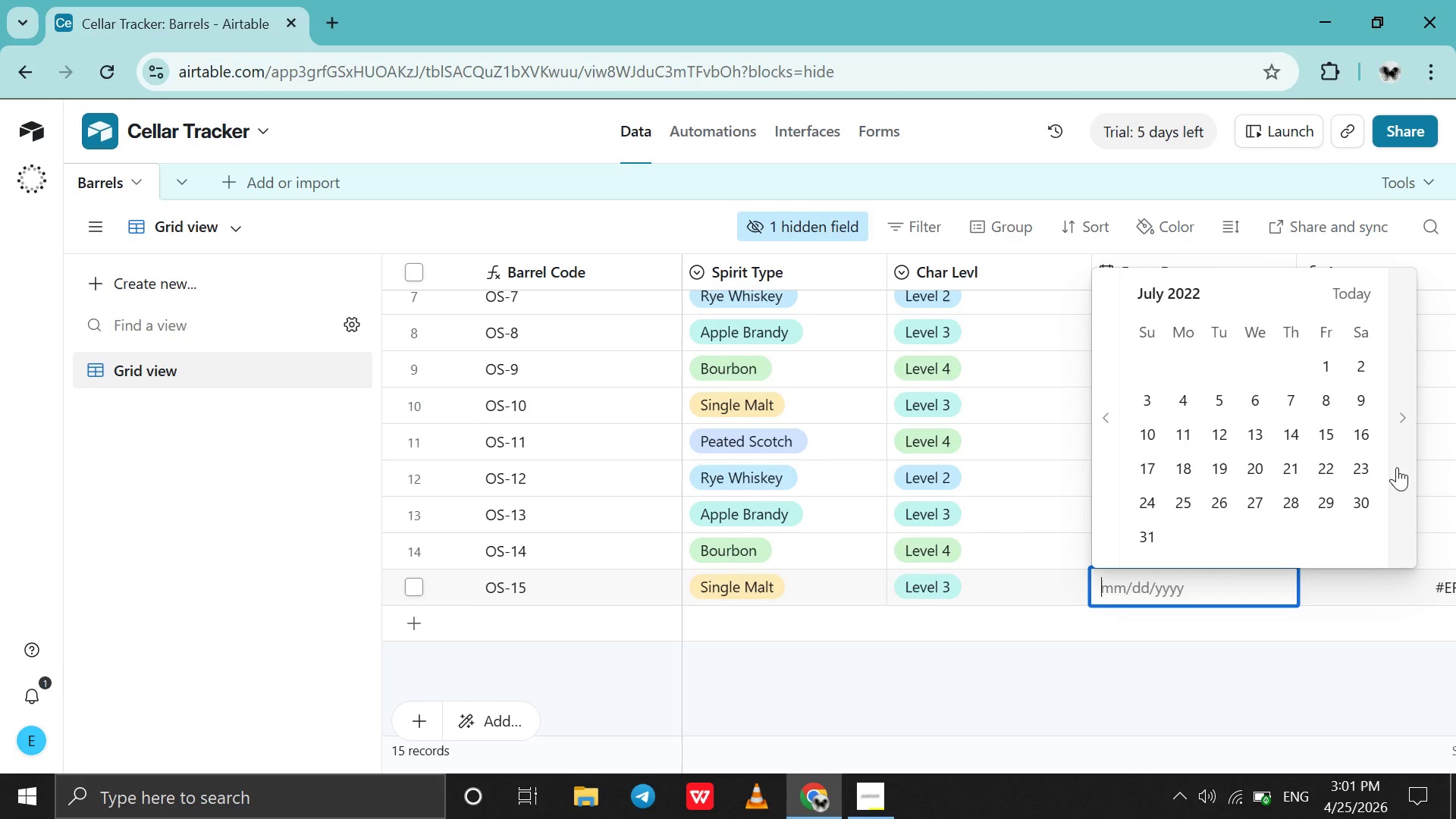 
left_click([1397, 467])
 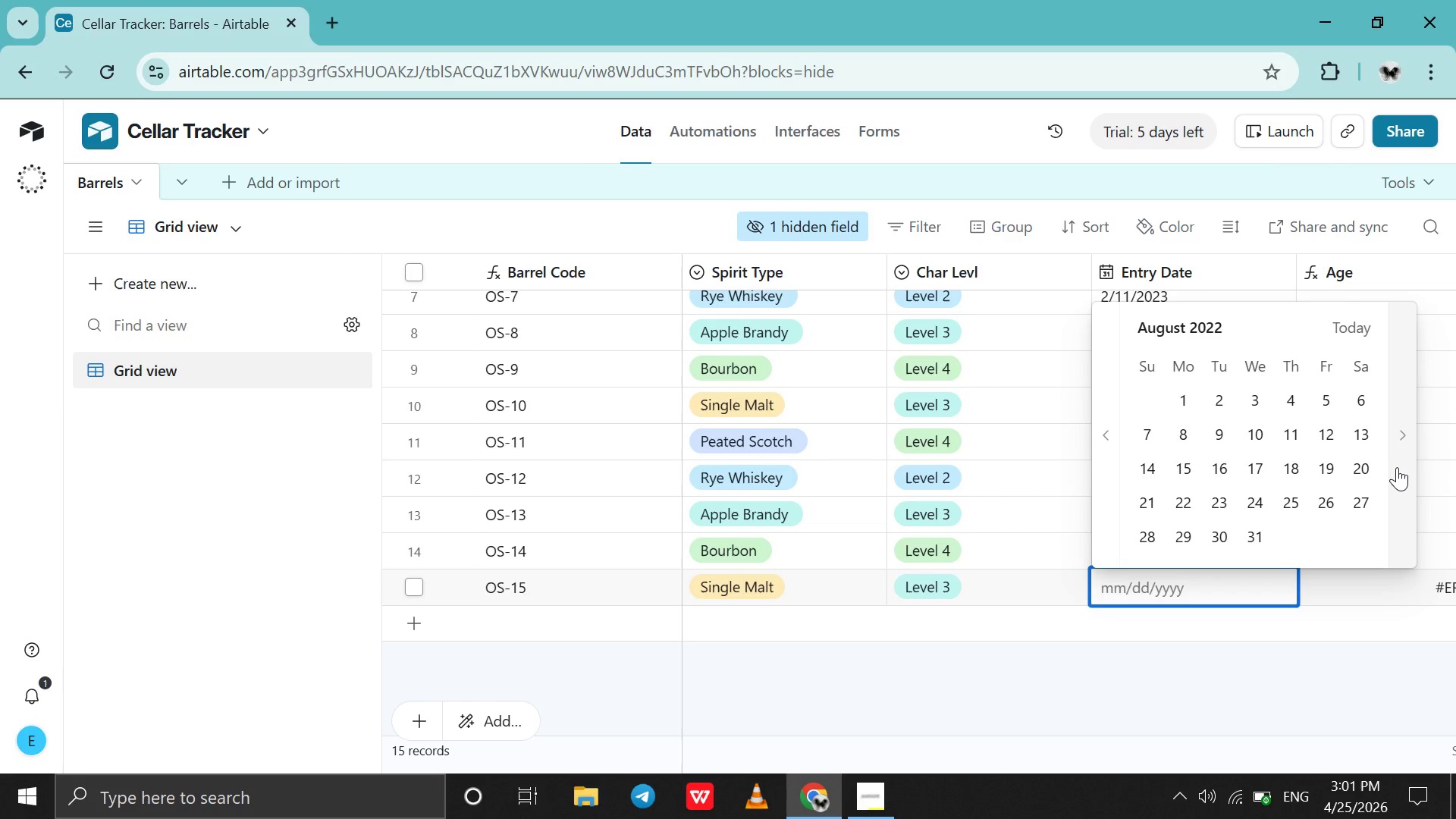 
left_click([1397, 467])
 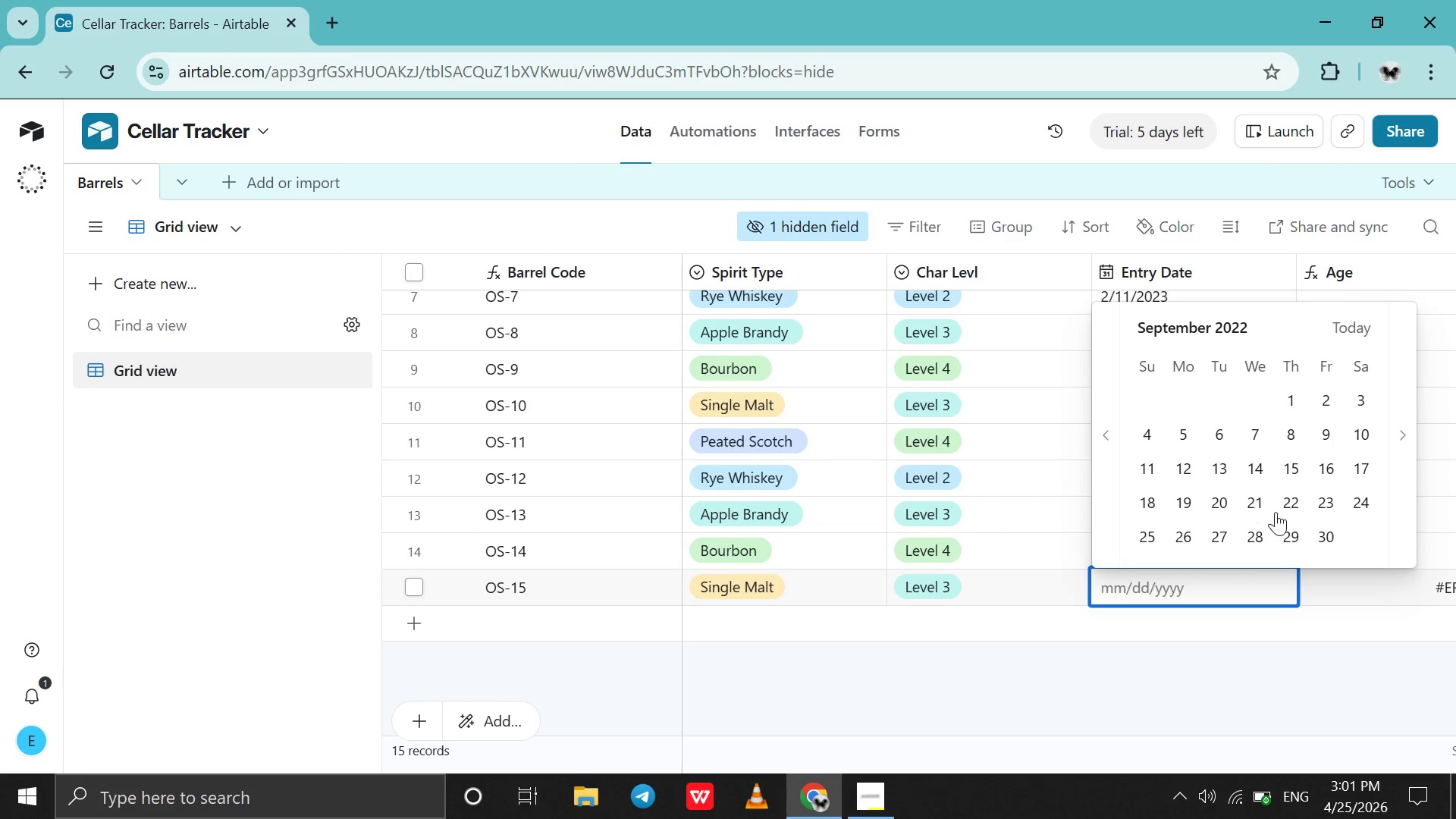 
left_click([1282, 511])
 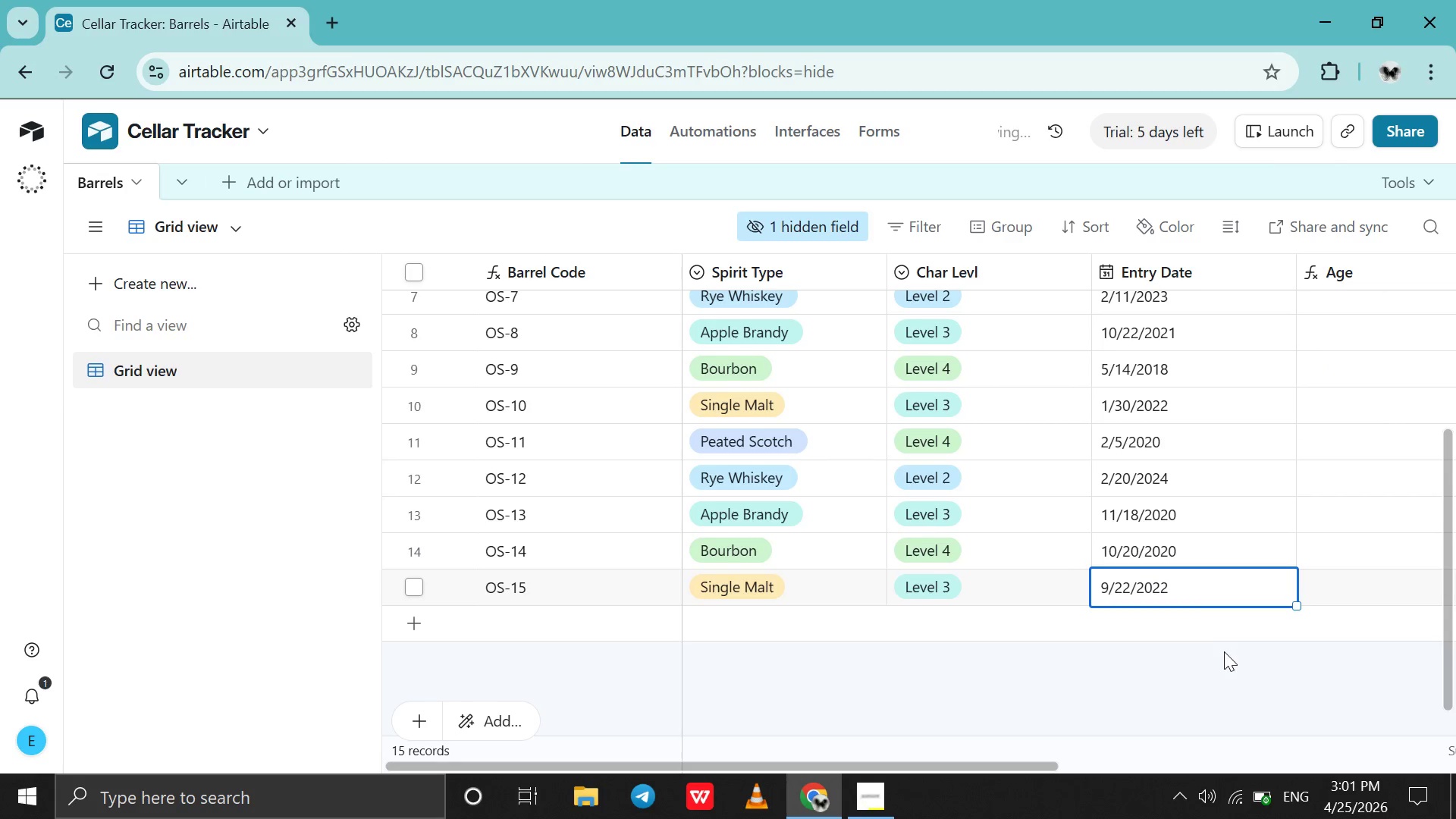 
scroll: coordinate [1224, 651], scroll_direction: down, amount: 6.0
 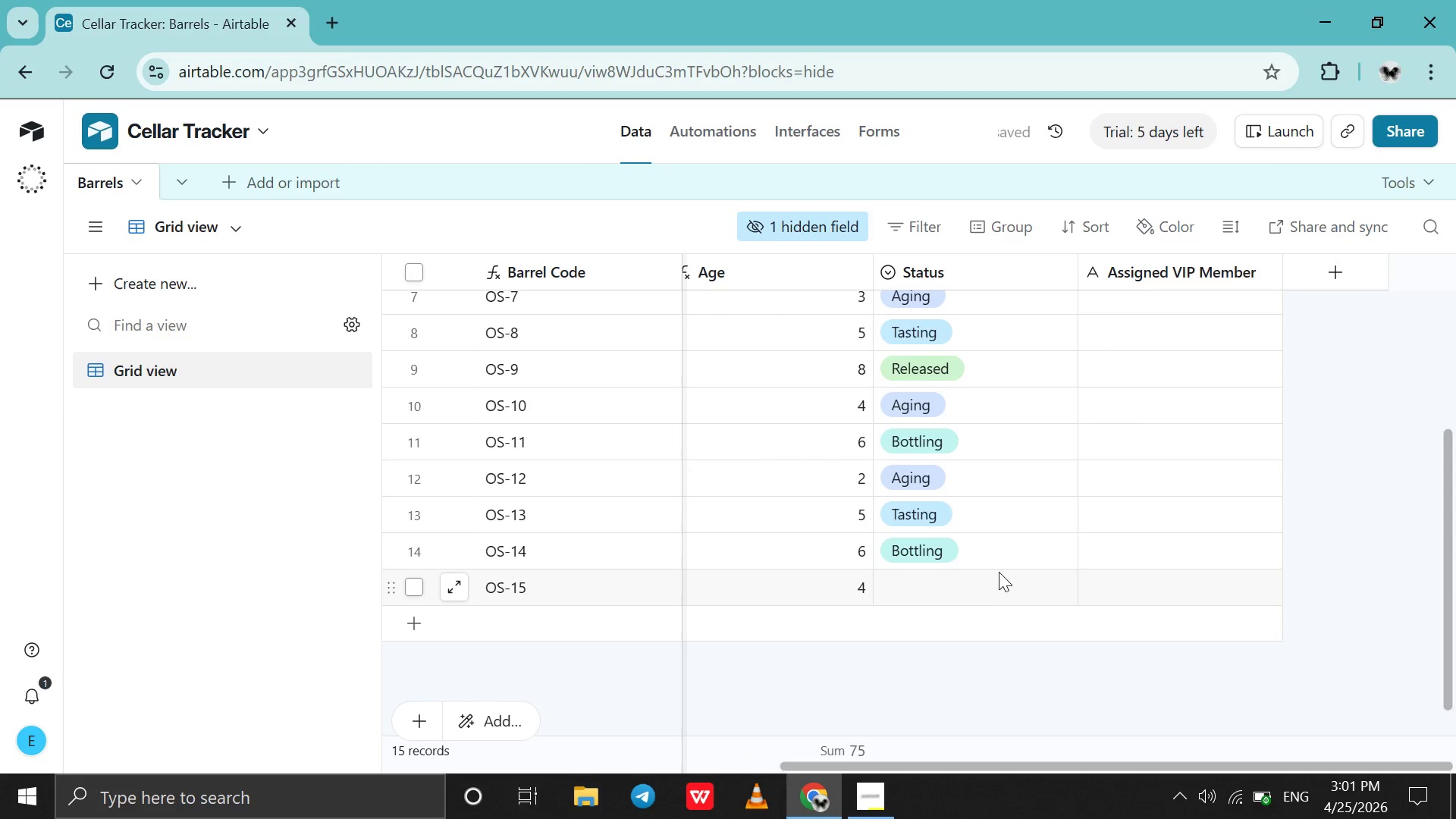 
double_click([997, 575])
 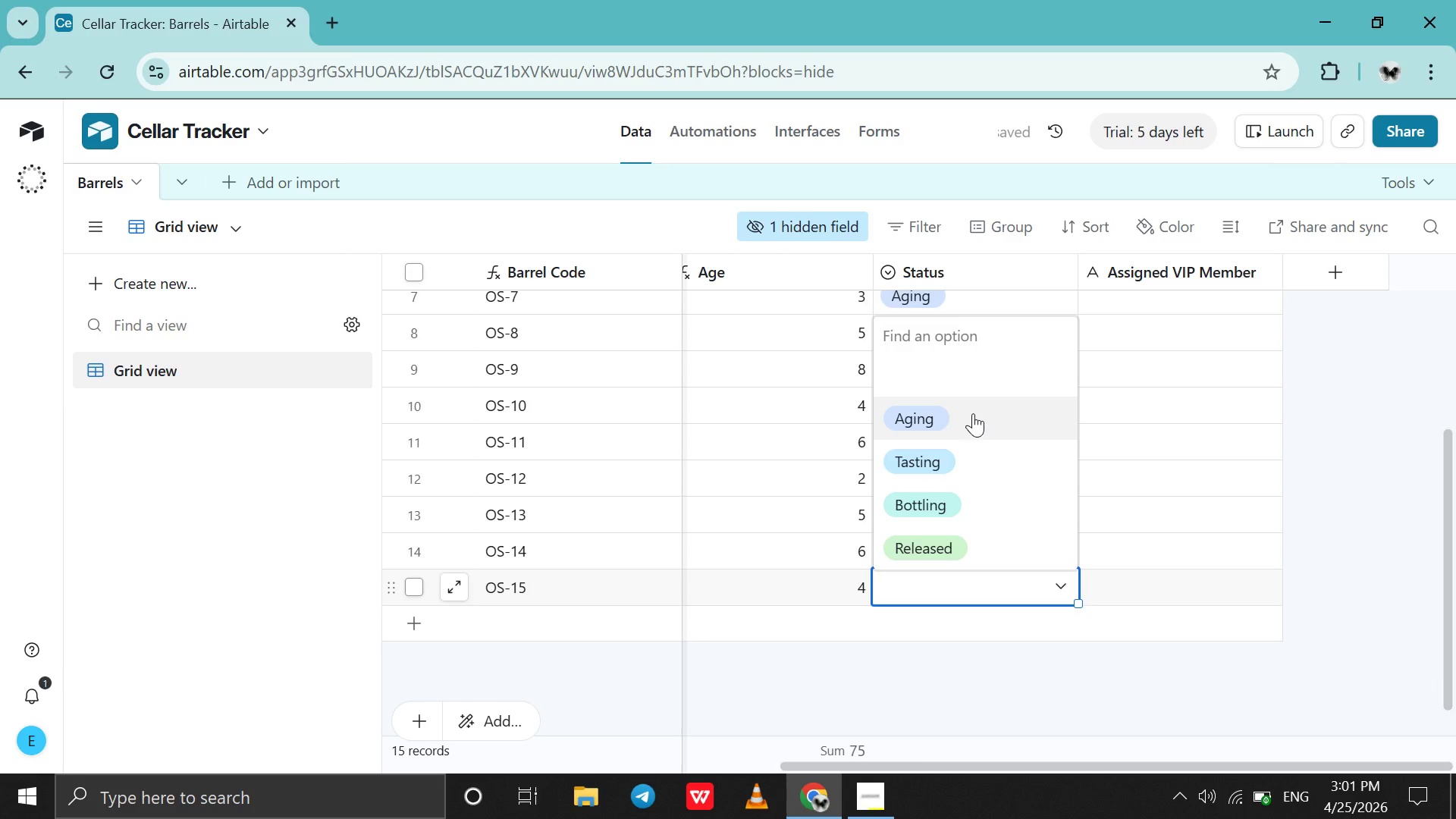 
left_click([972, 413])
 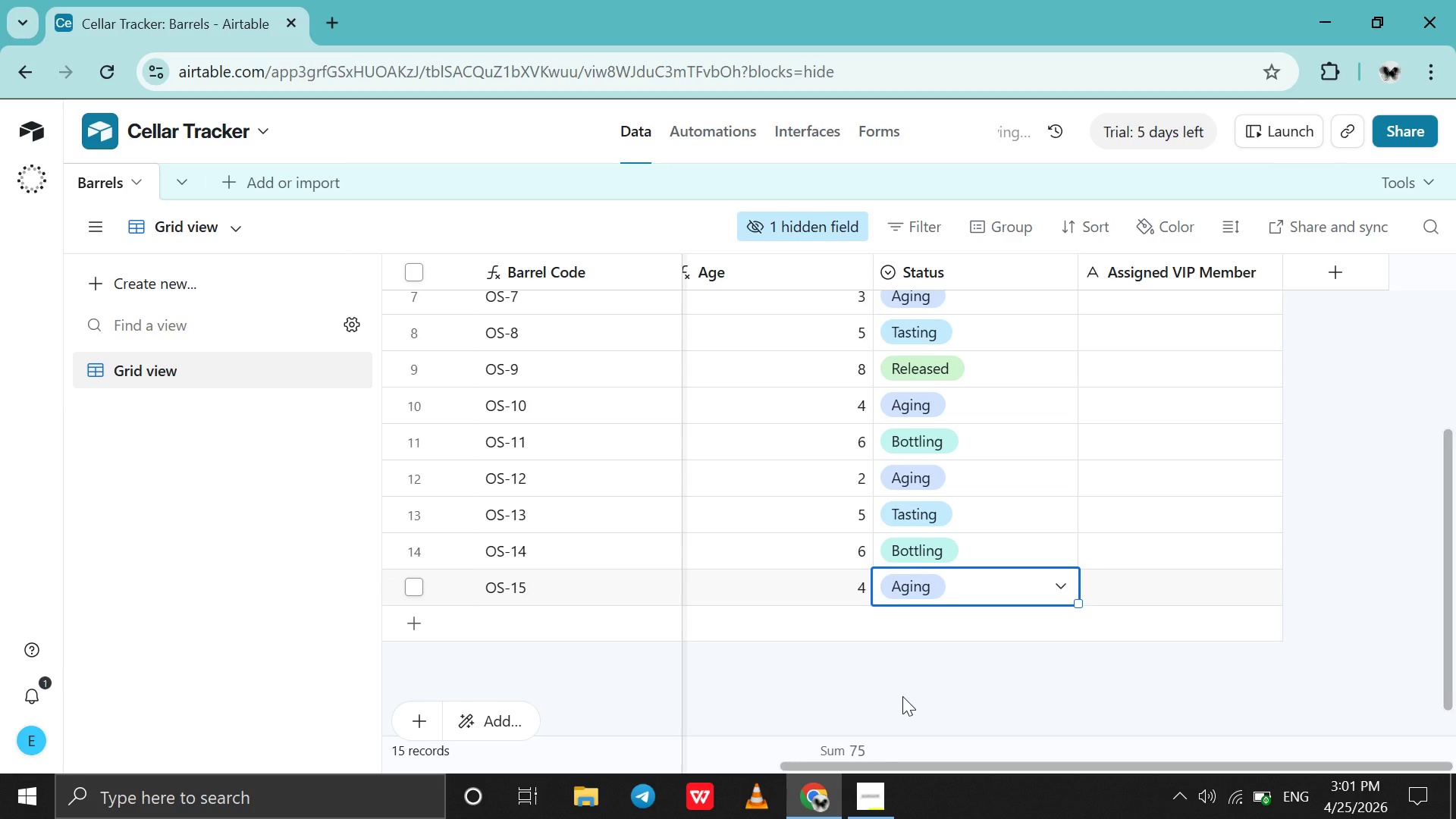 
scroll: coordinate [902, 696], scroll_direction: up, amount: 35.0
 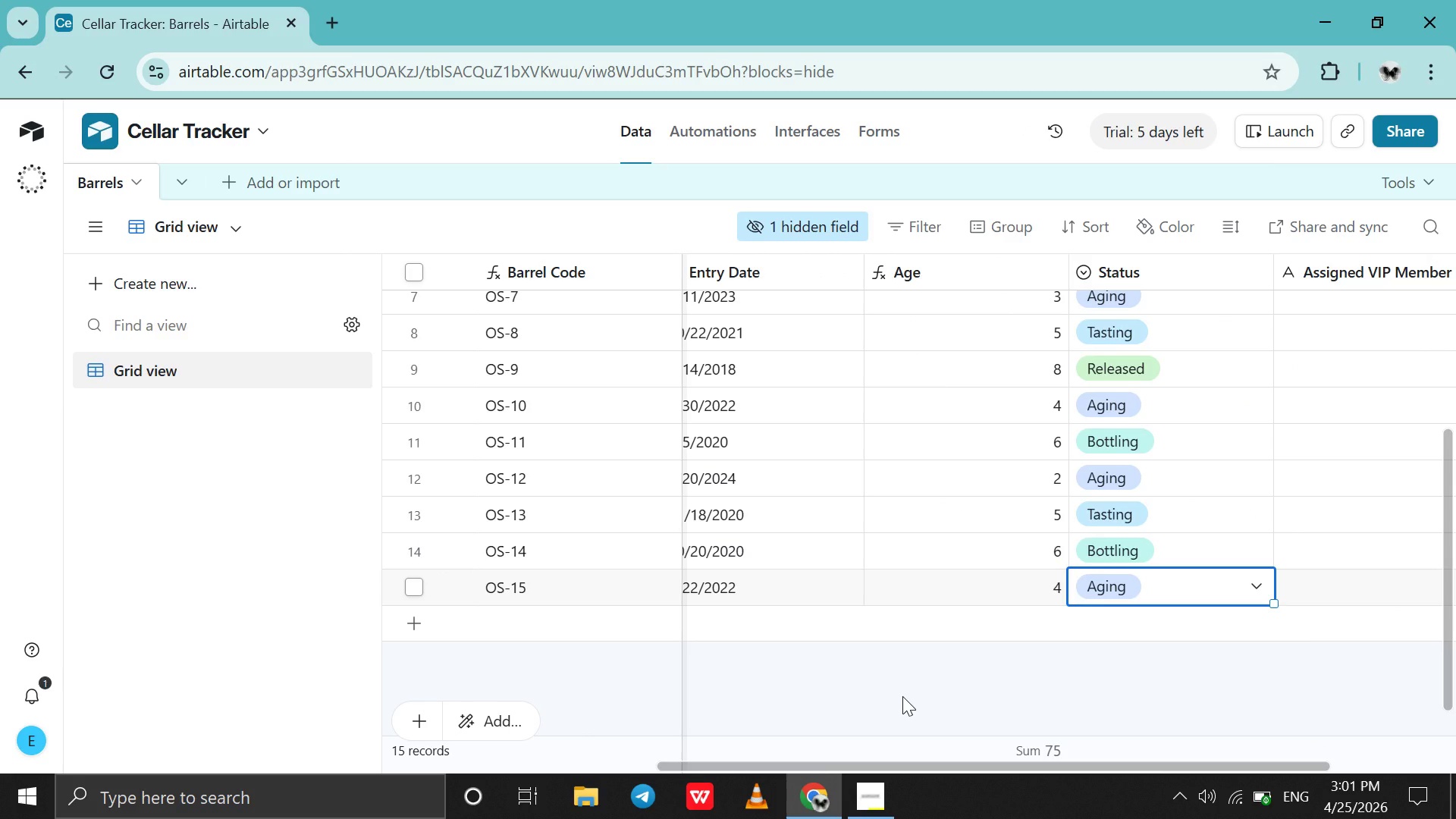 
wait(19.15)
 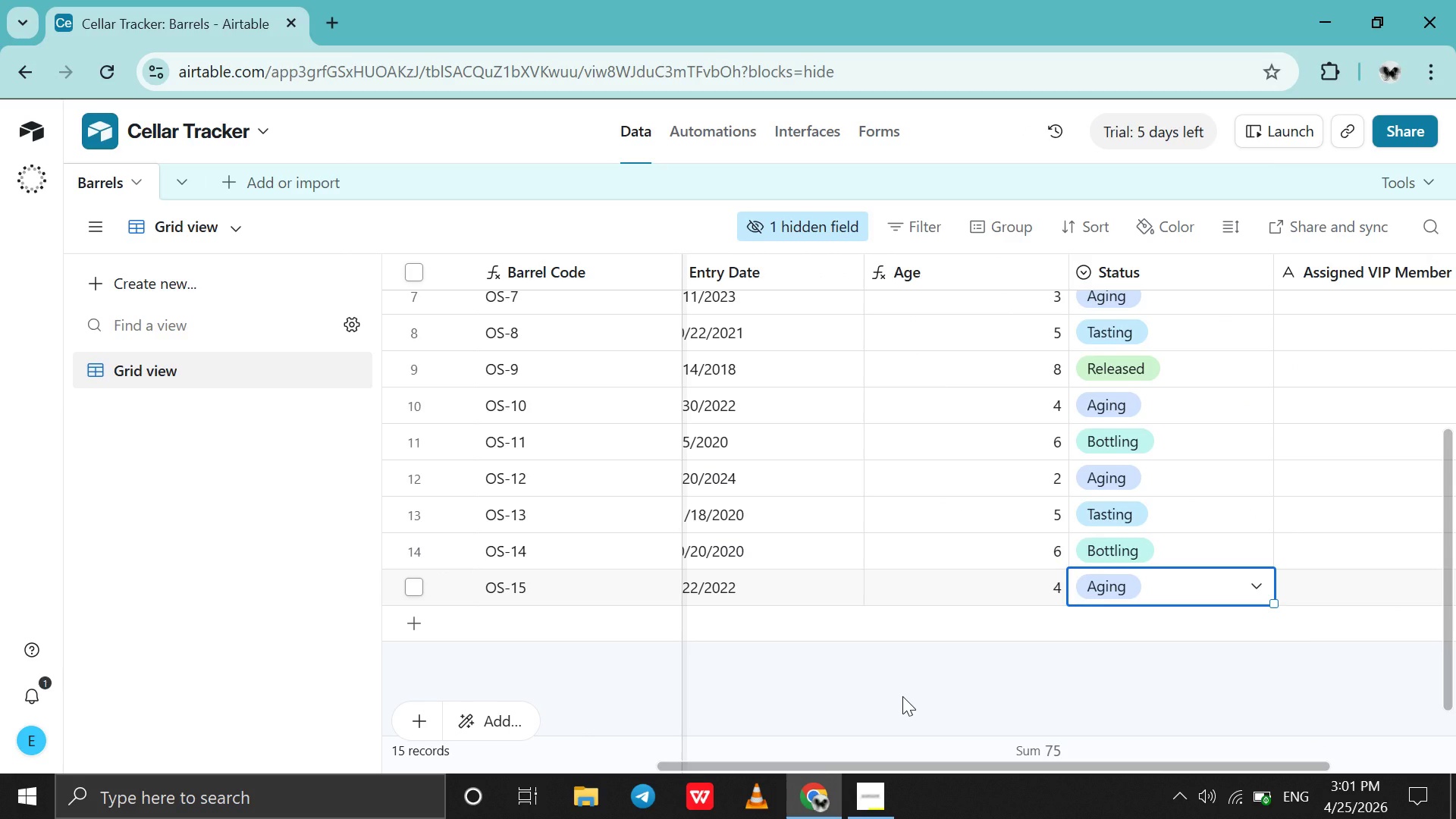 
left_click([885, 816])